 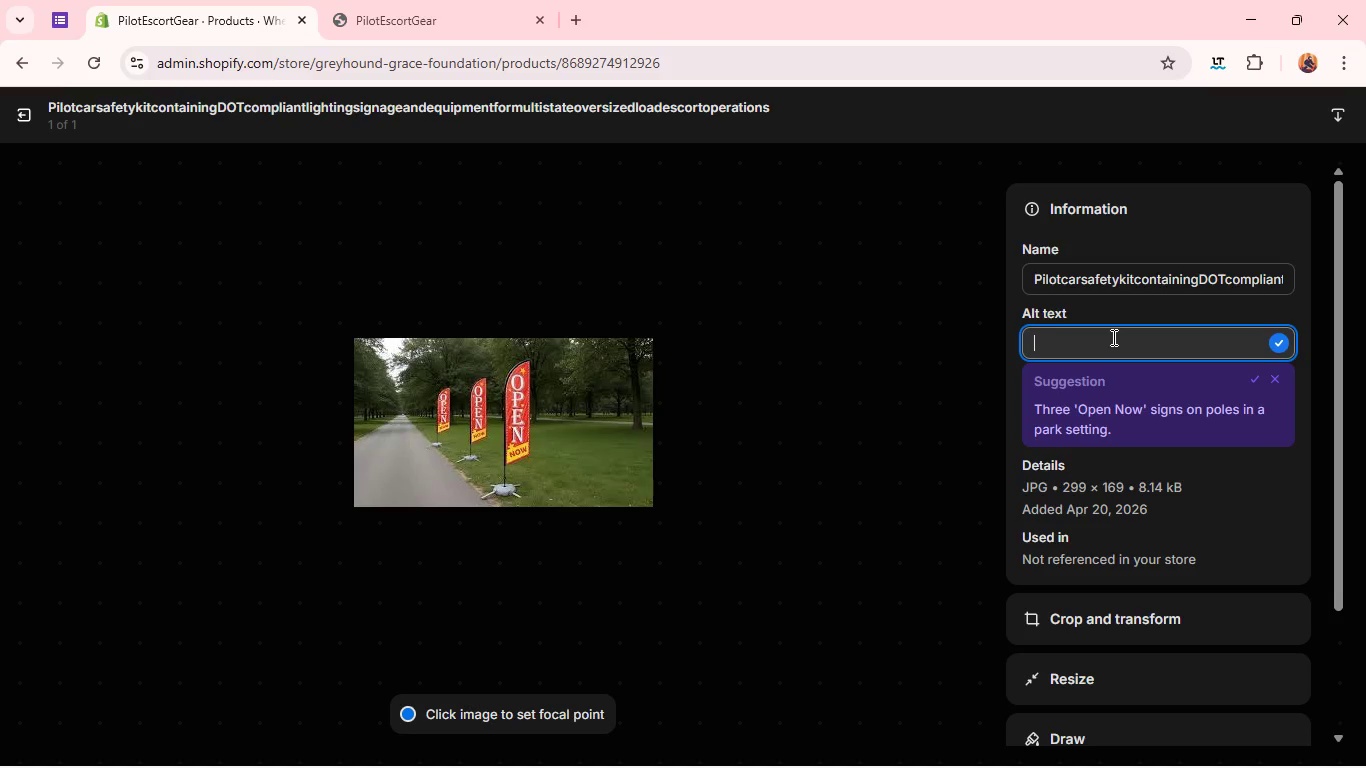 
type(Pilot car)
 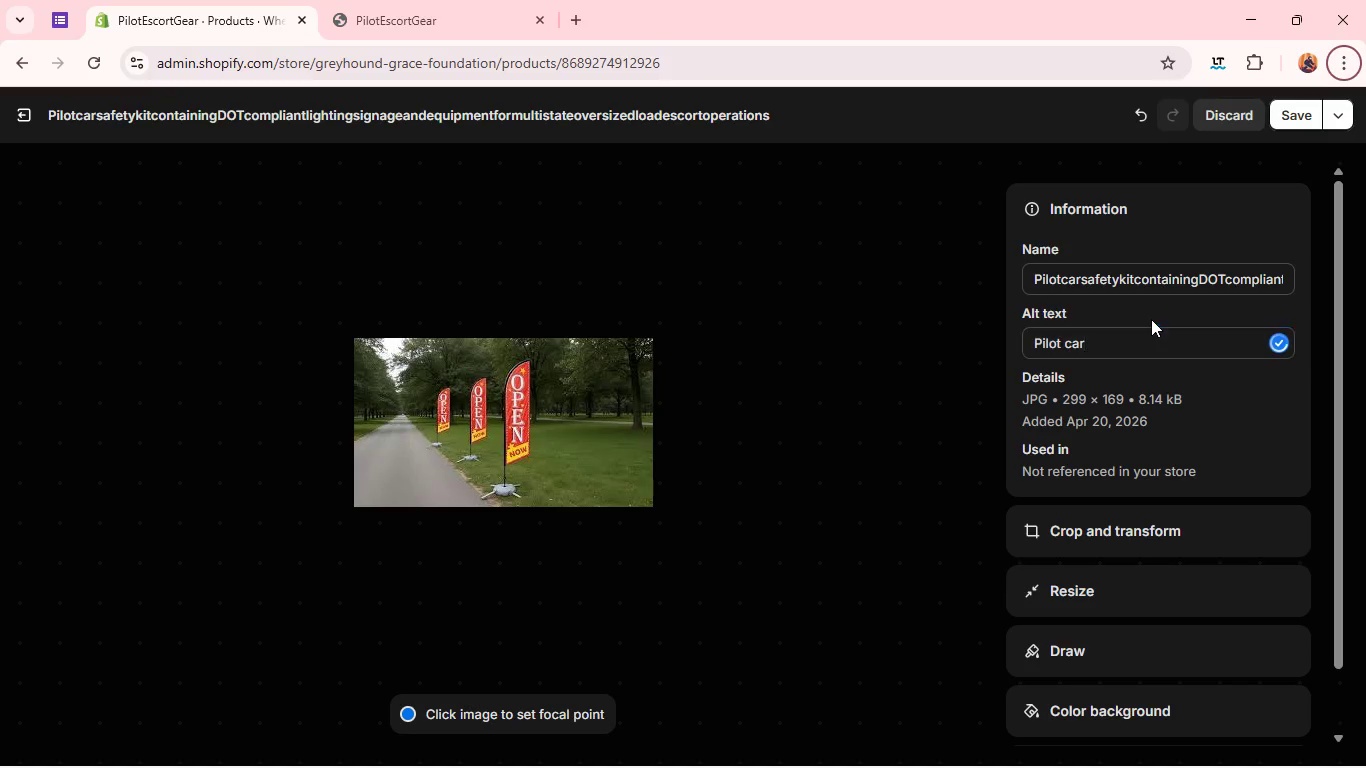 
key(Alt+AltLeft)
 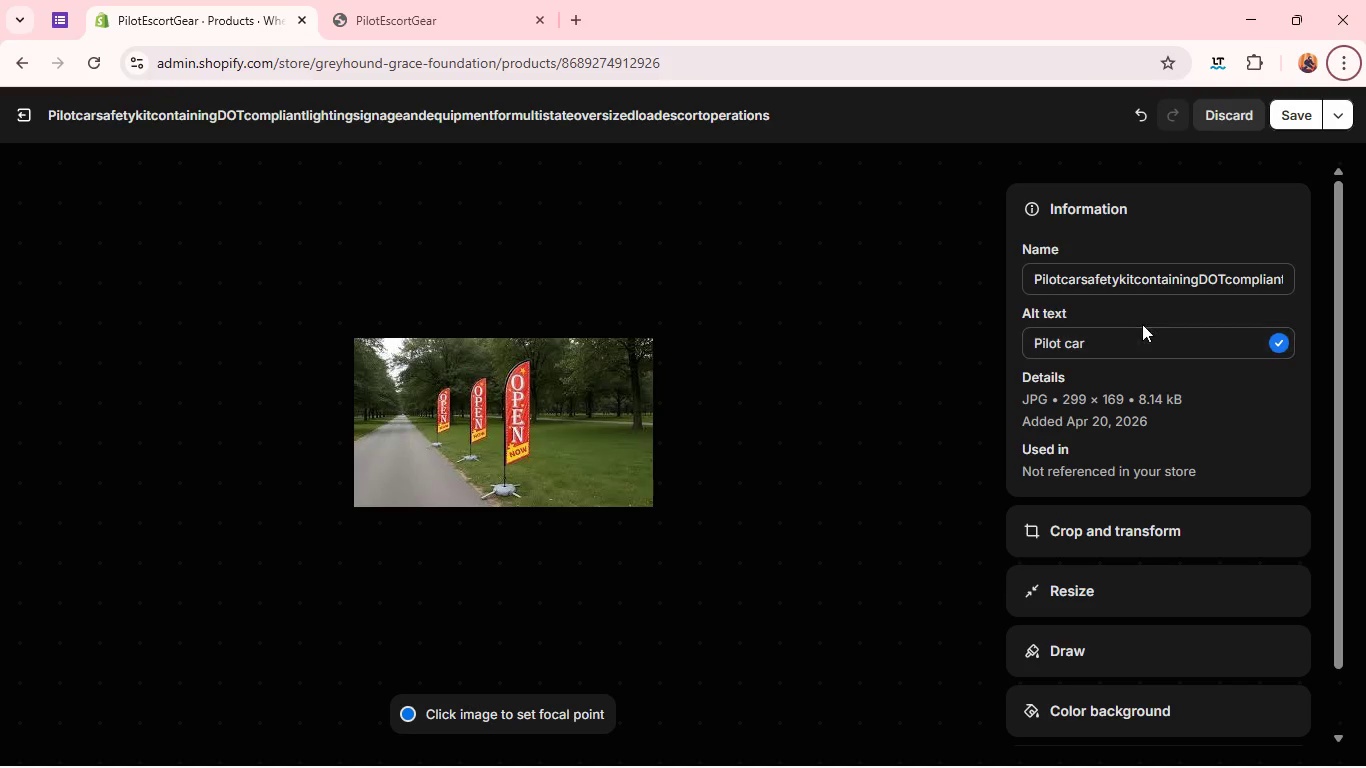 
left_click_drag(start_coordinate=[1142, 324], to_coordinate=[1136, 349])
 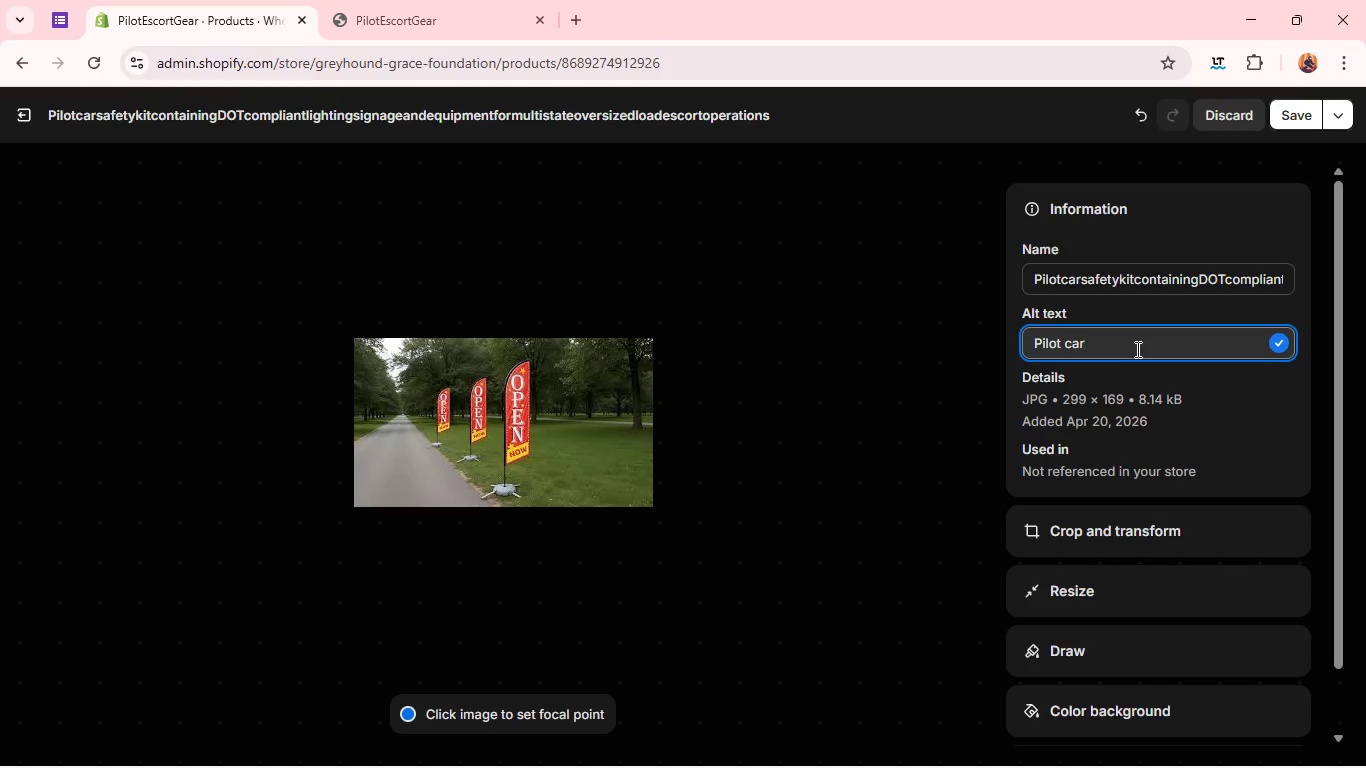 
left_click([1136, 349])
 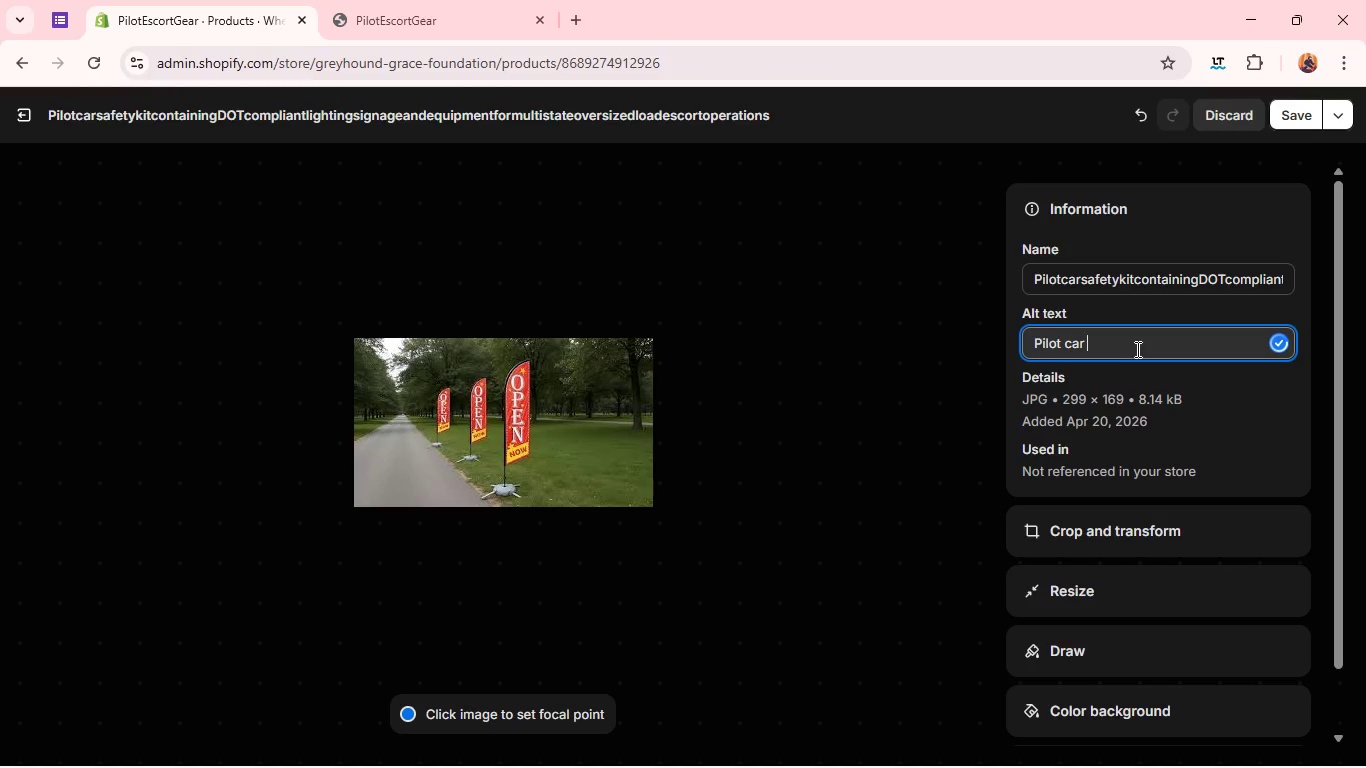 
type( safety ki containinng DO)
 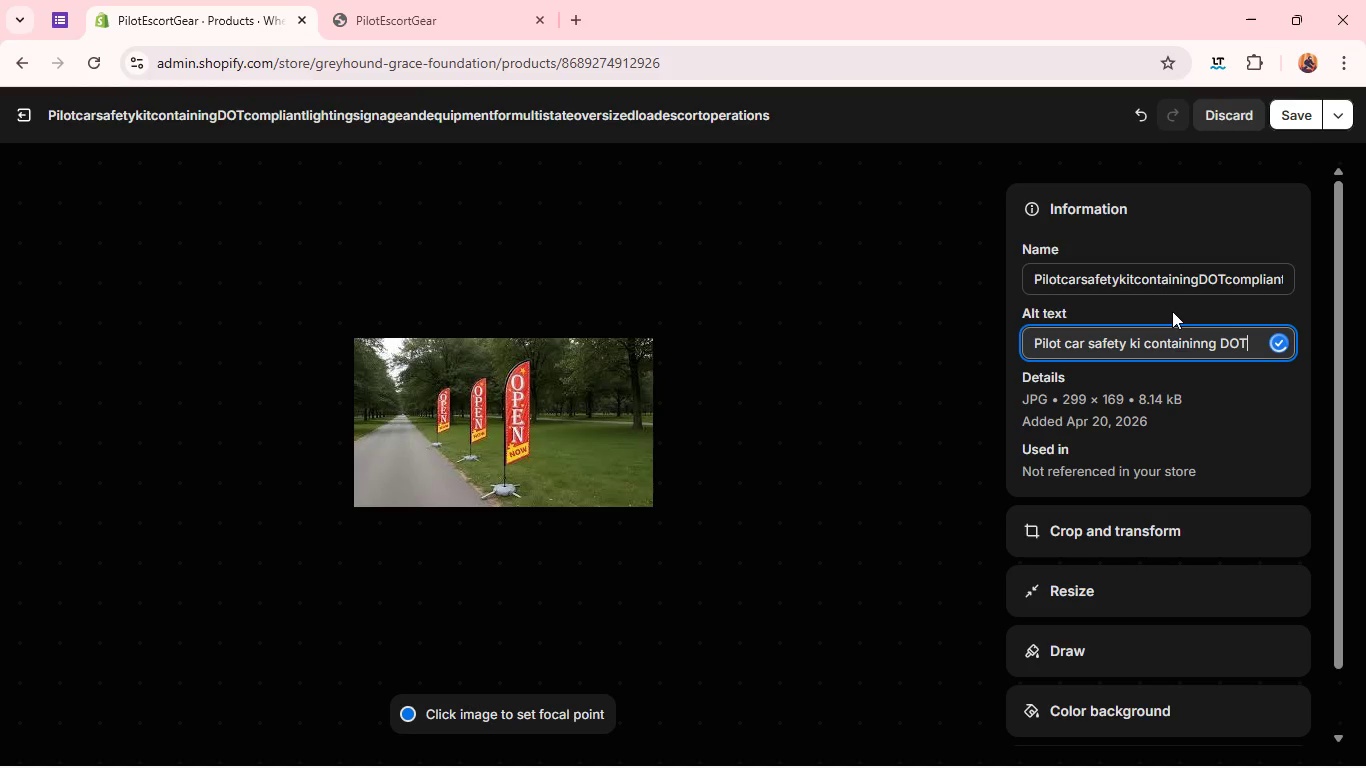 
type(T compliant lighting si)
 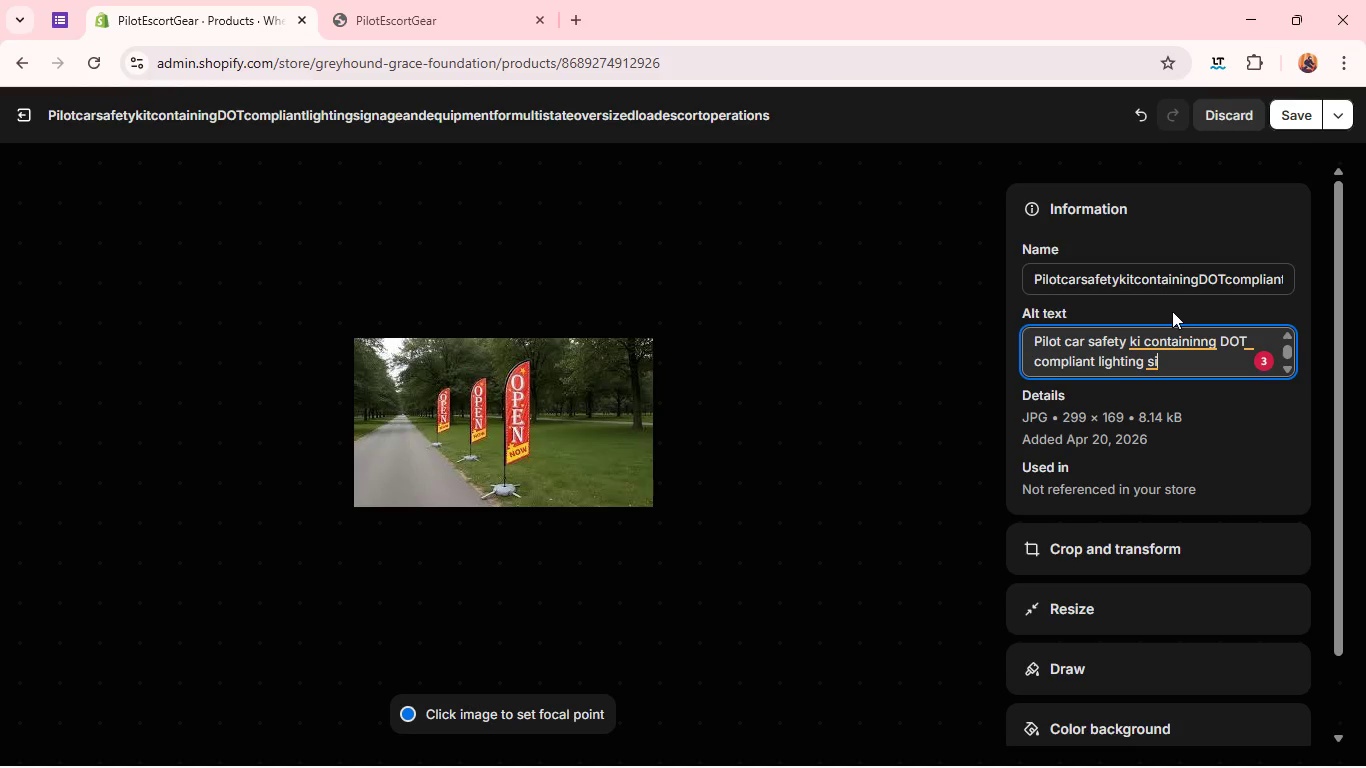 
type(gne and equi)
 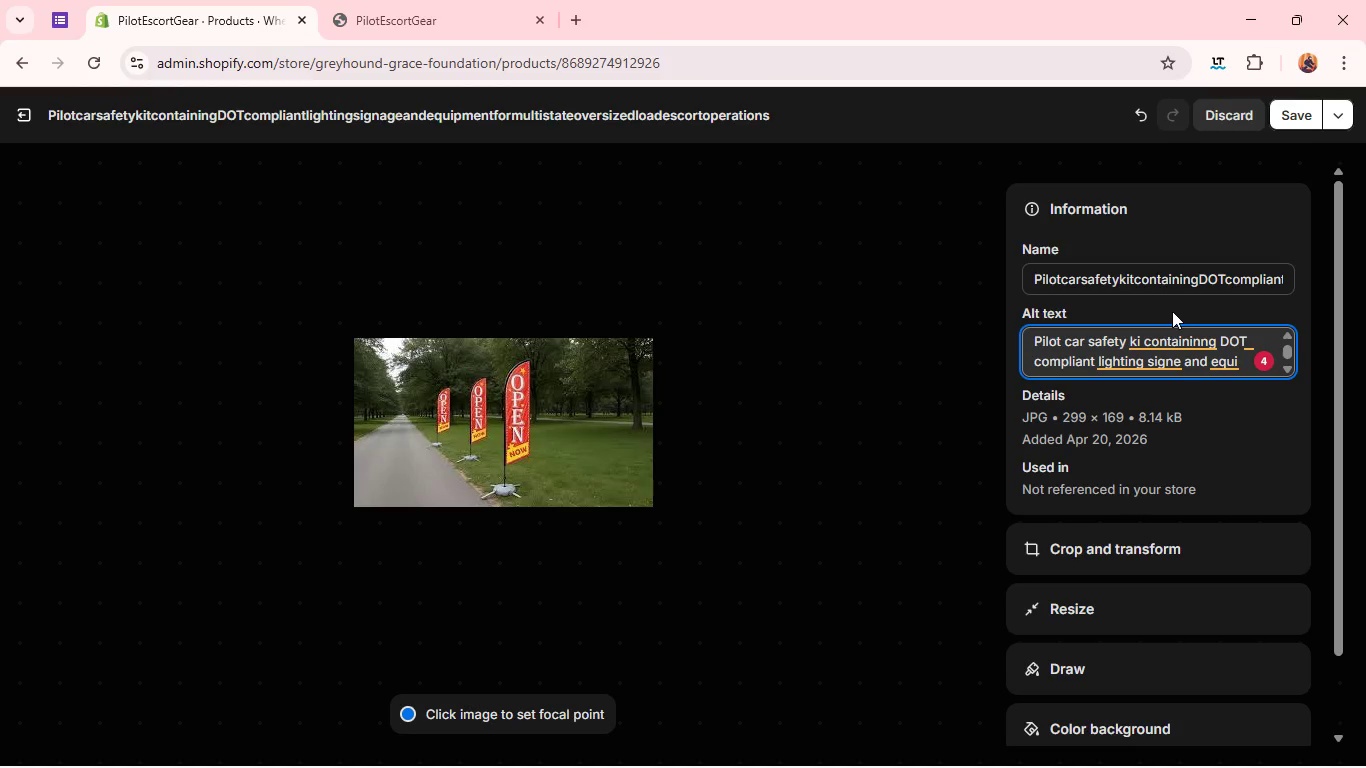 
type(pment for multi state oversized a)
 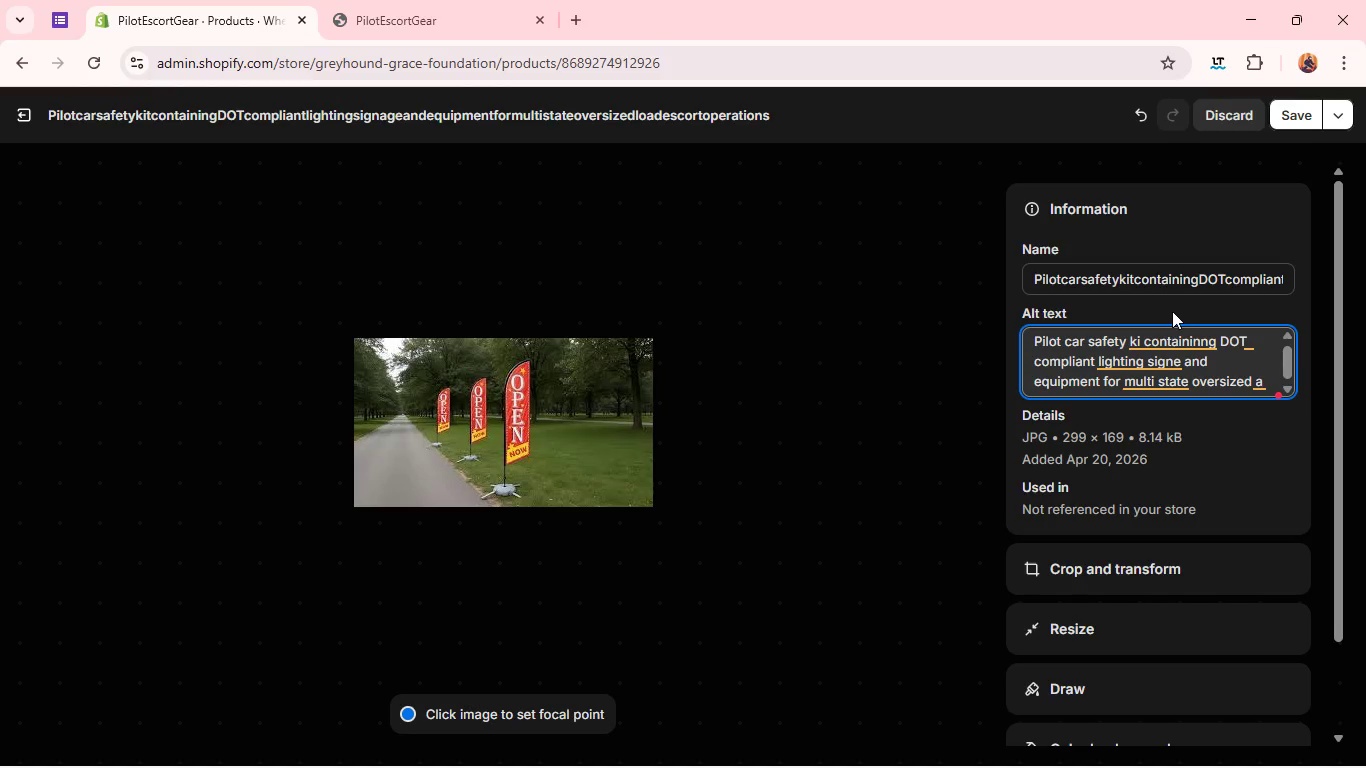 
wait(8.28)
 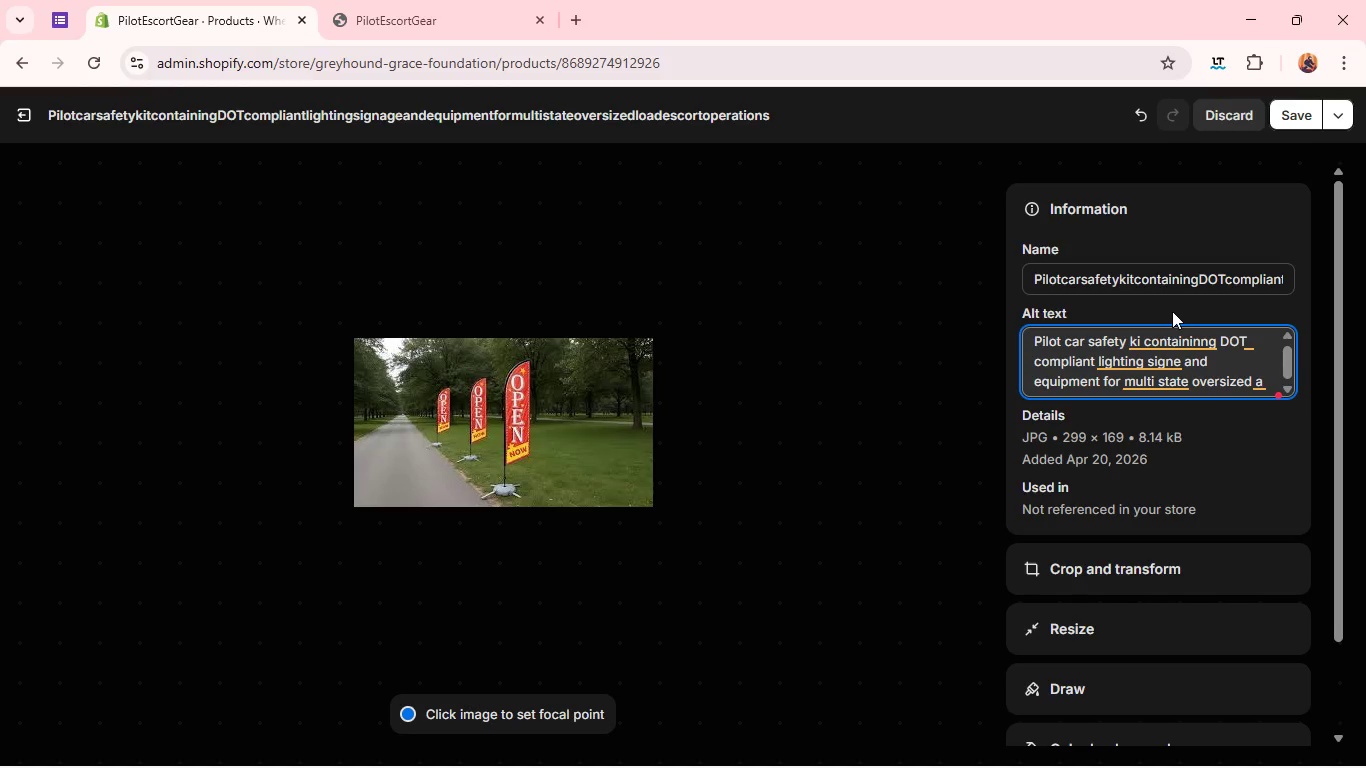 
key(Backspace)
type(load)
 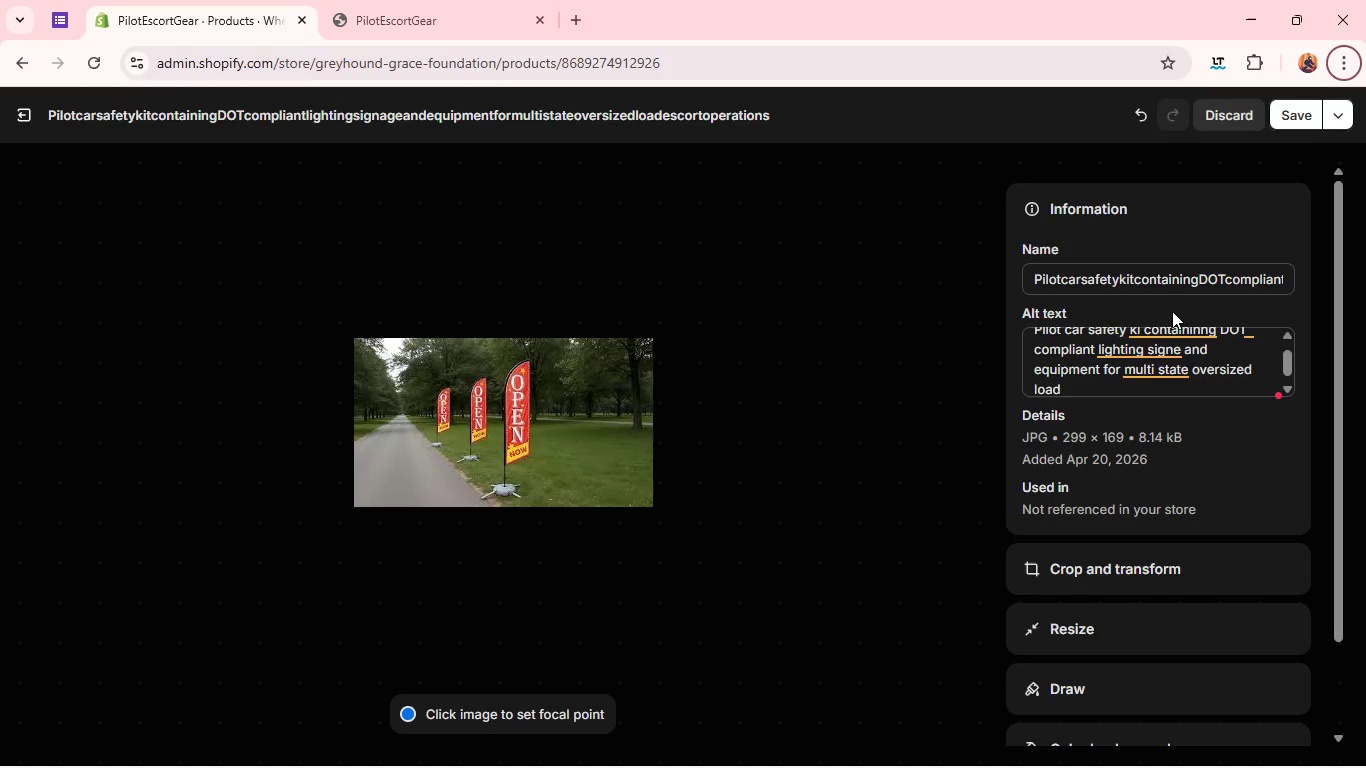 
key(Alt+AltLeft)
 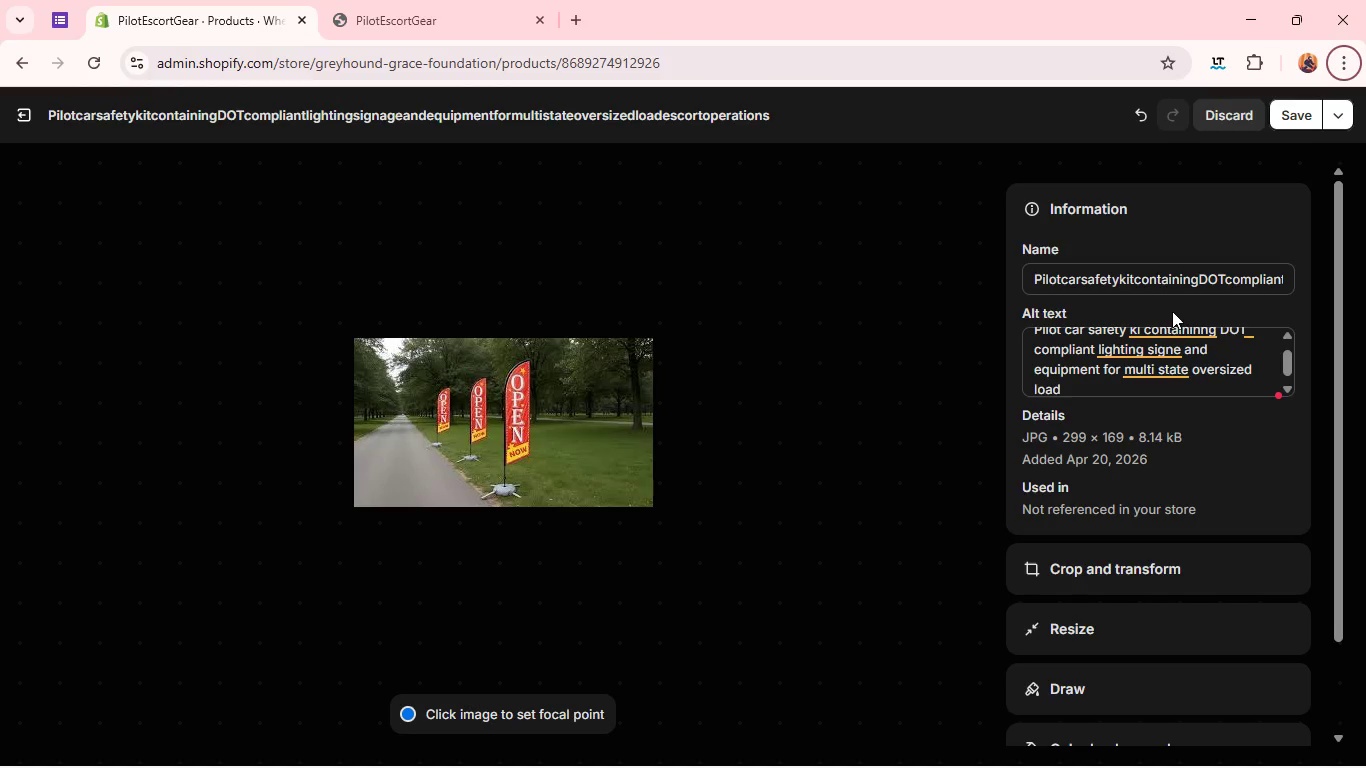 
type(escort )
 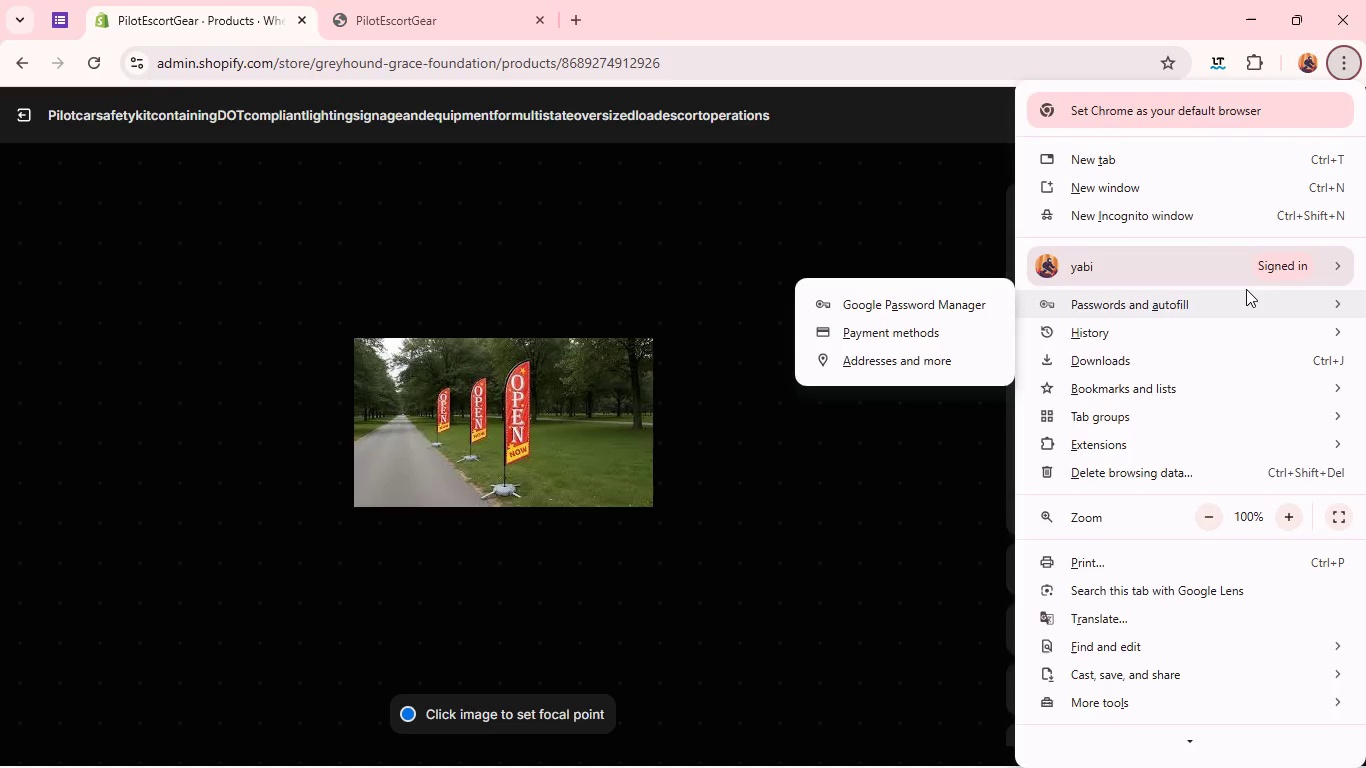 
type(op)
 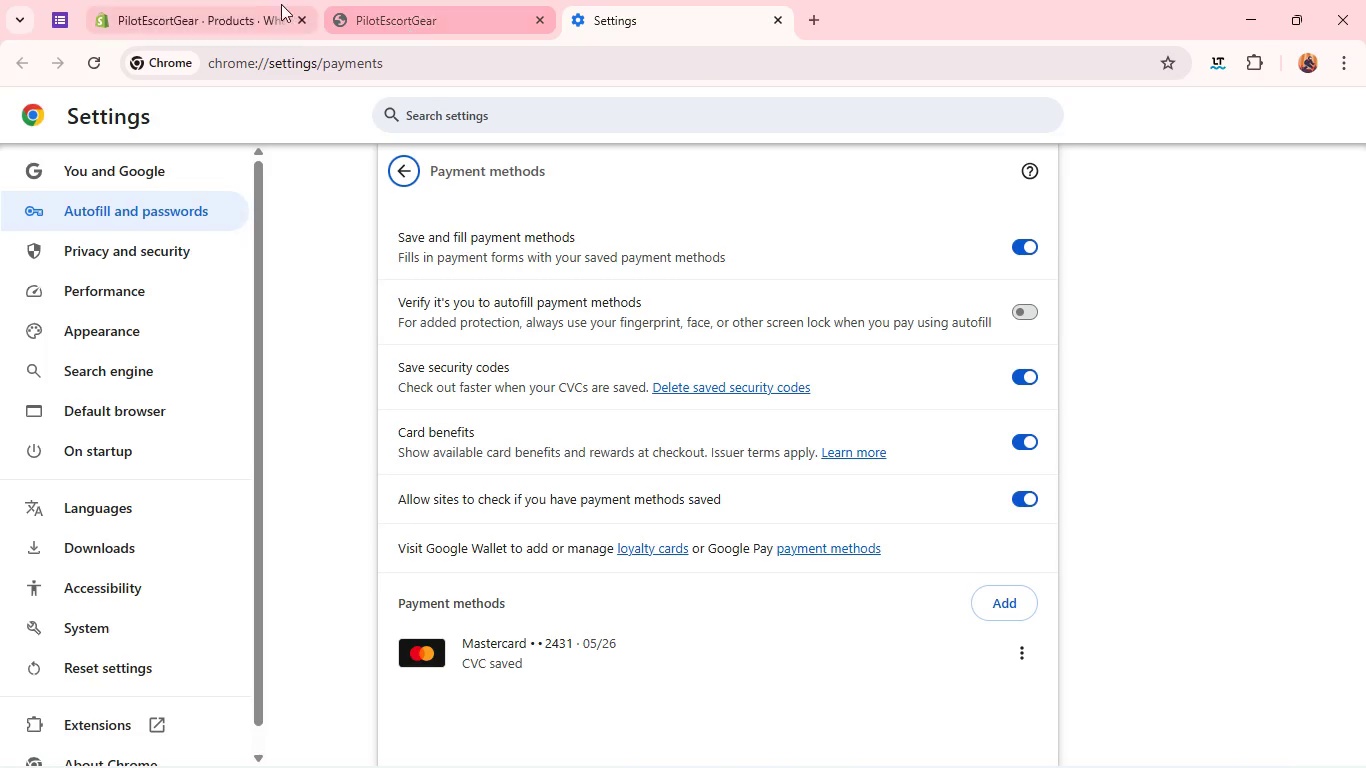 
left_click([248, 0])
 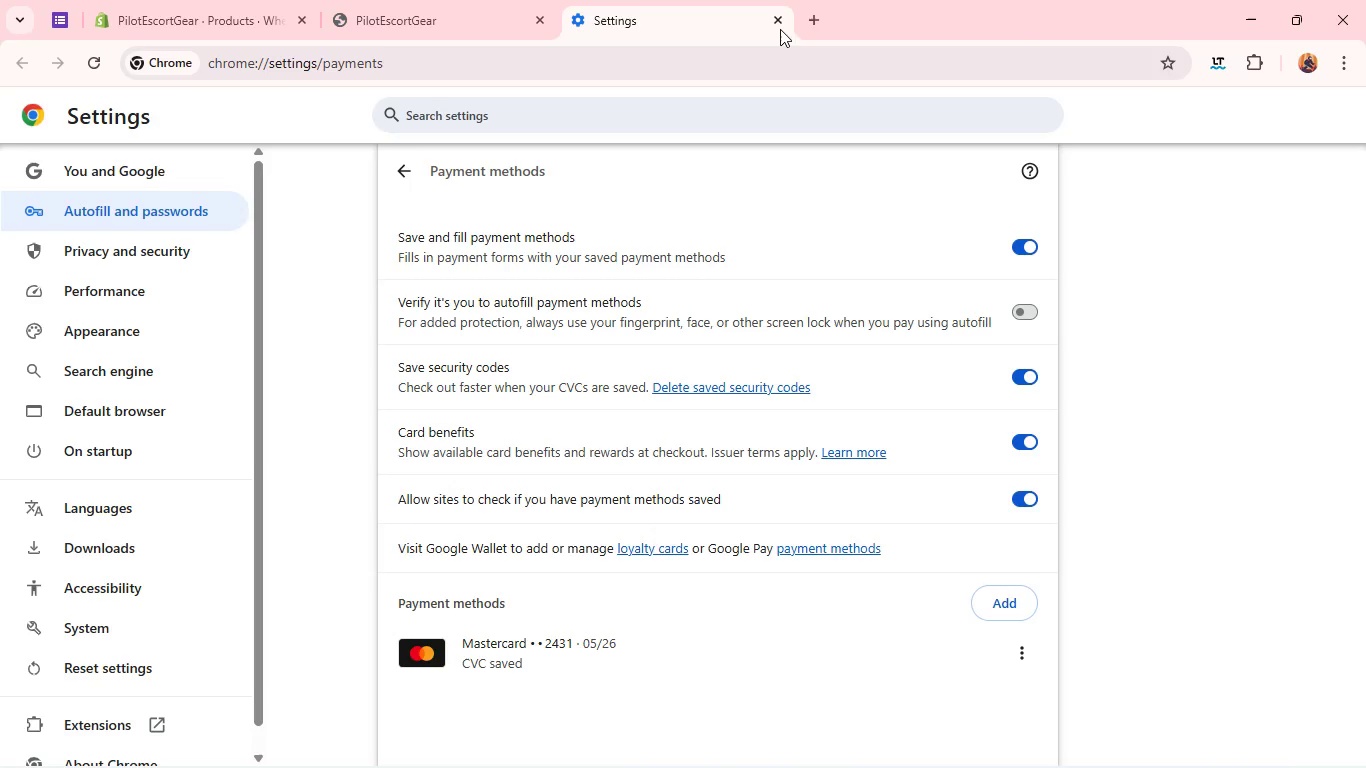 
left_click([780, 29])
 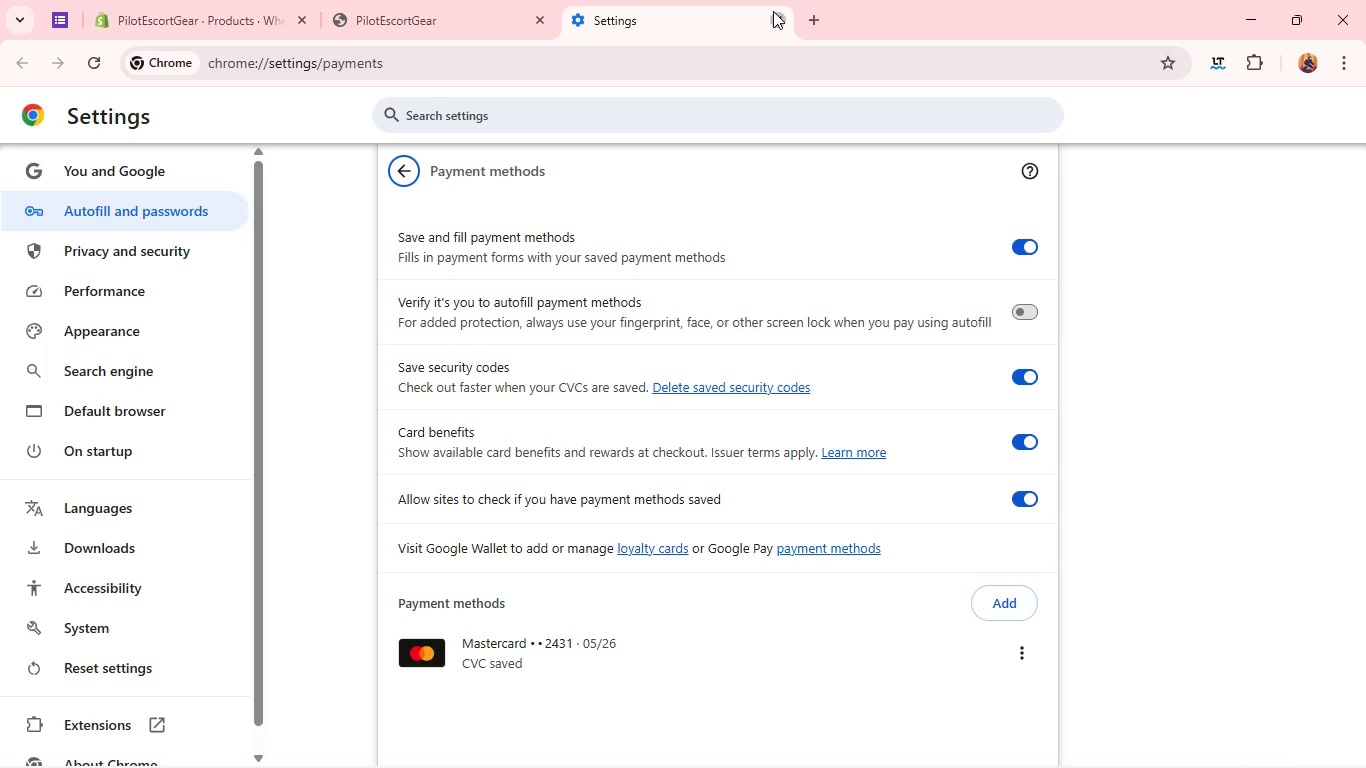 
left_click([773, 11])
 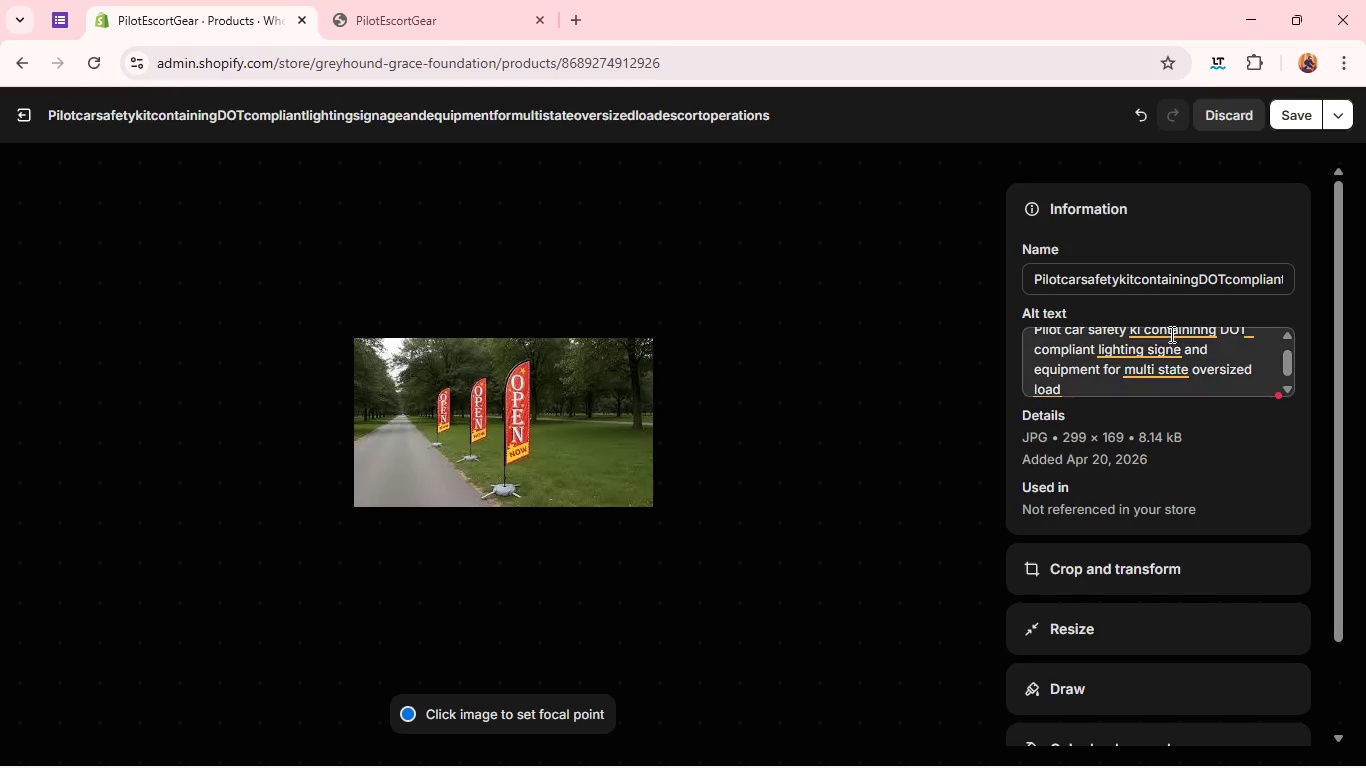 
left_click([1173, 335])
 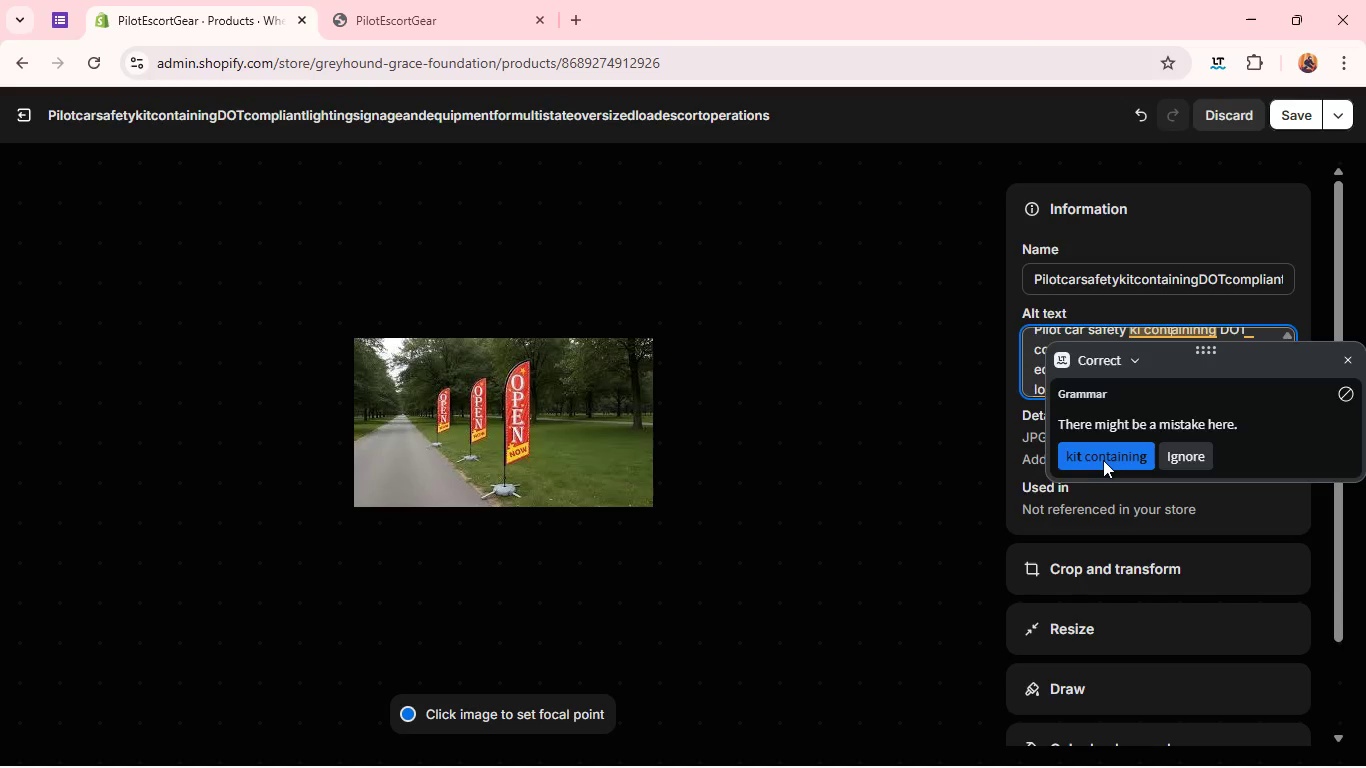 
left_click([1103, 460])
 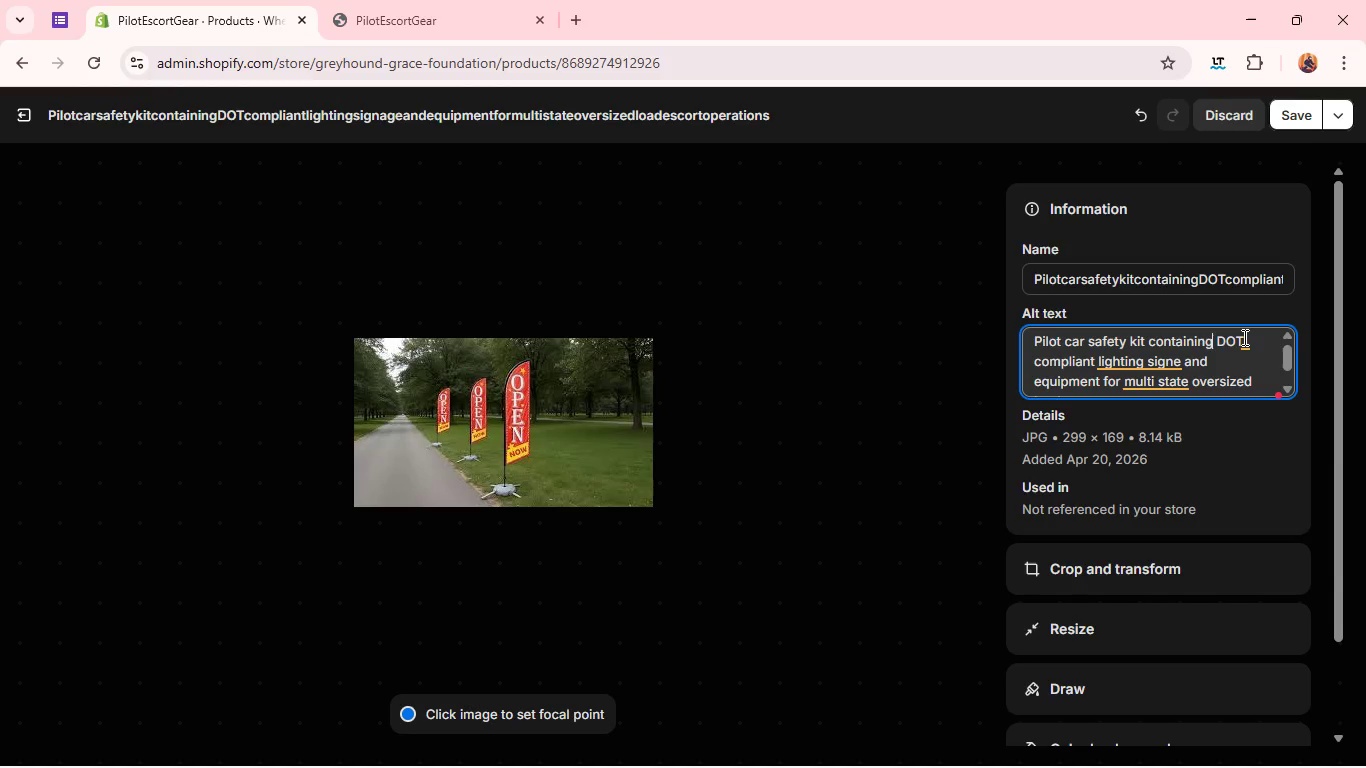 
left_click([1243, 337])
 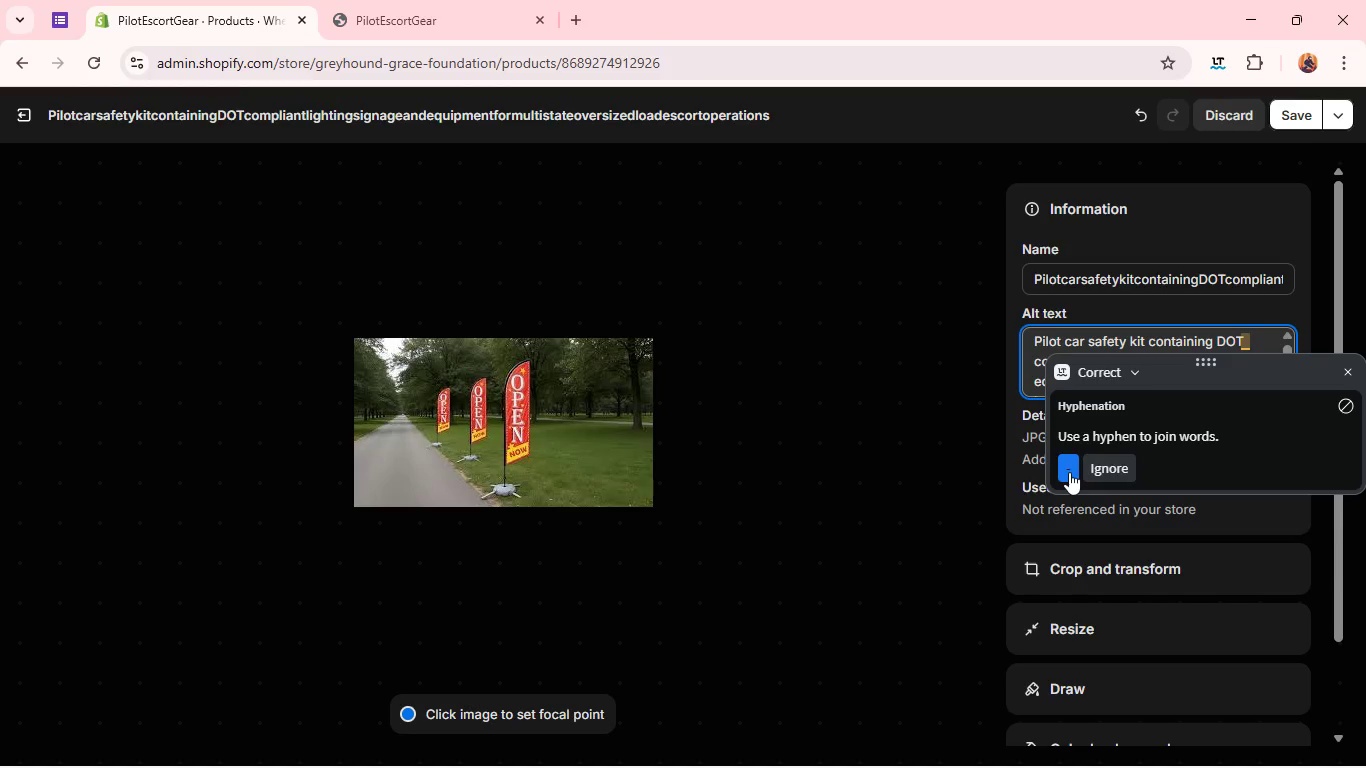 
left_click([1069, 472])
 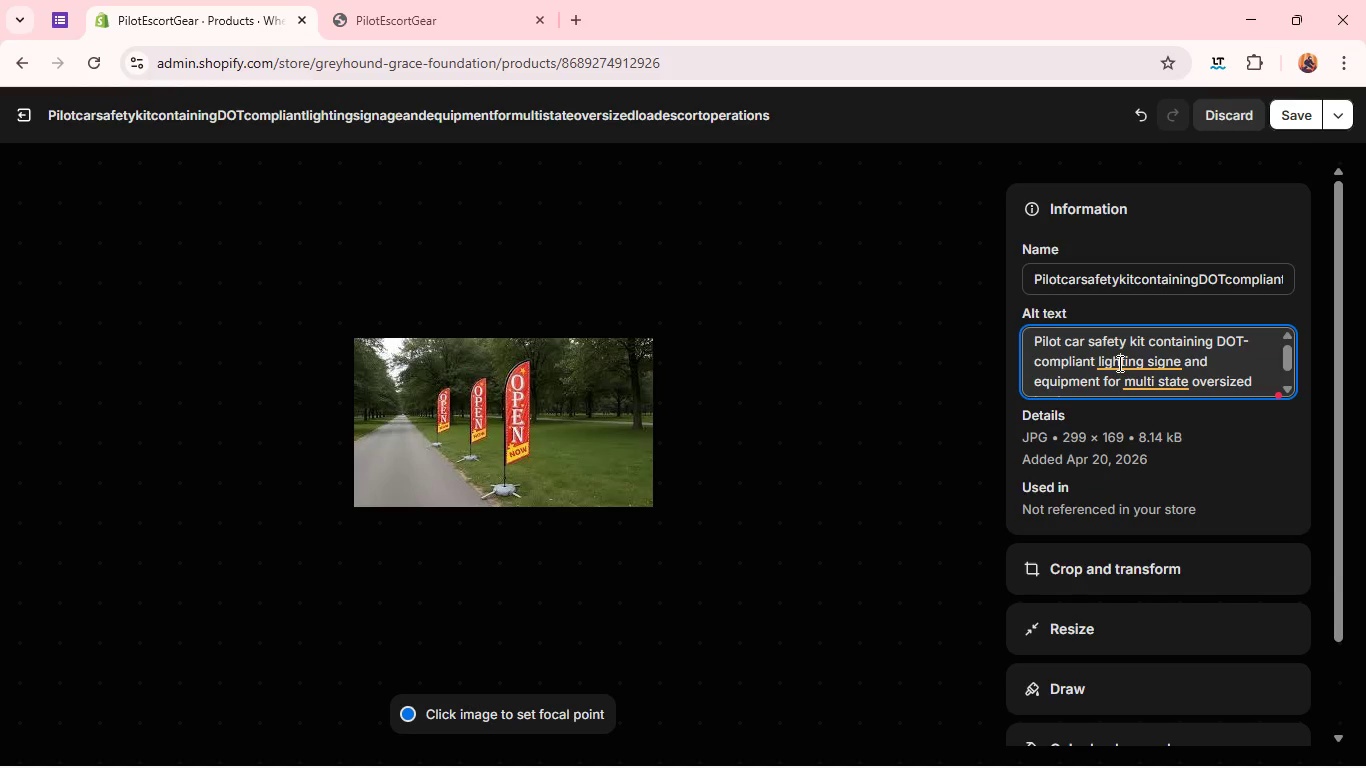 
left_click([1118, 363])
 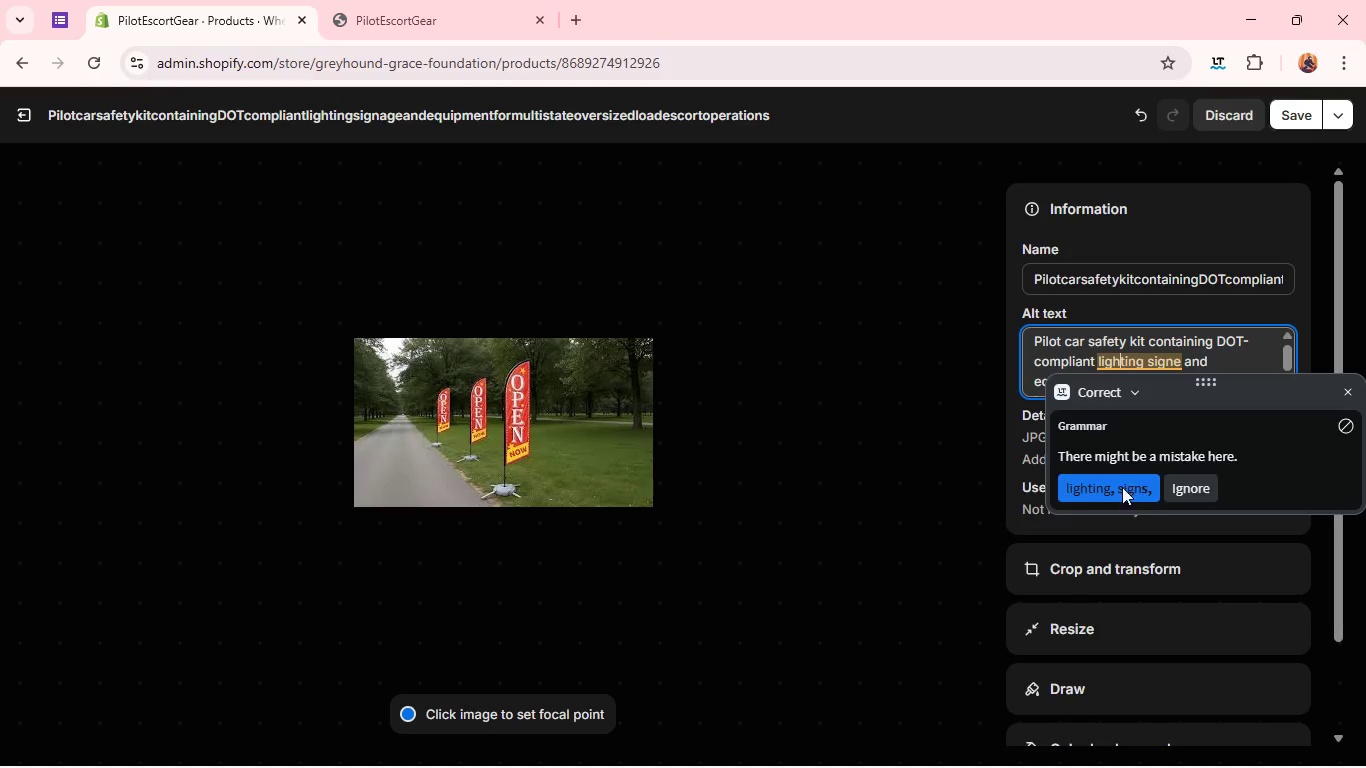 
left_click([1122, 487])
 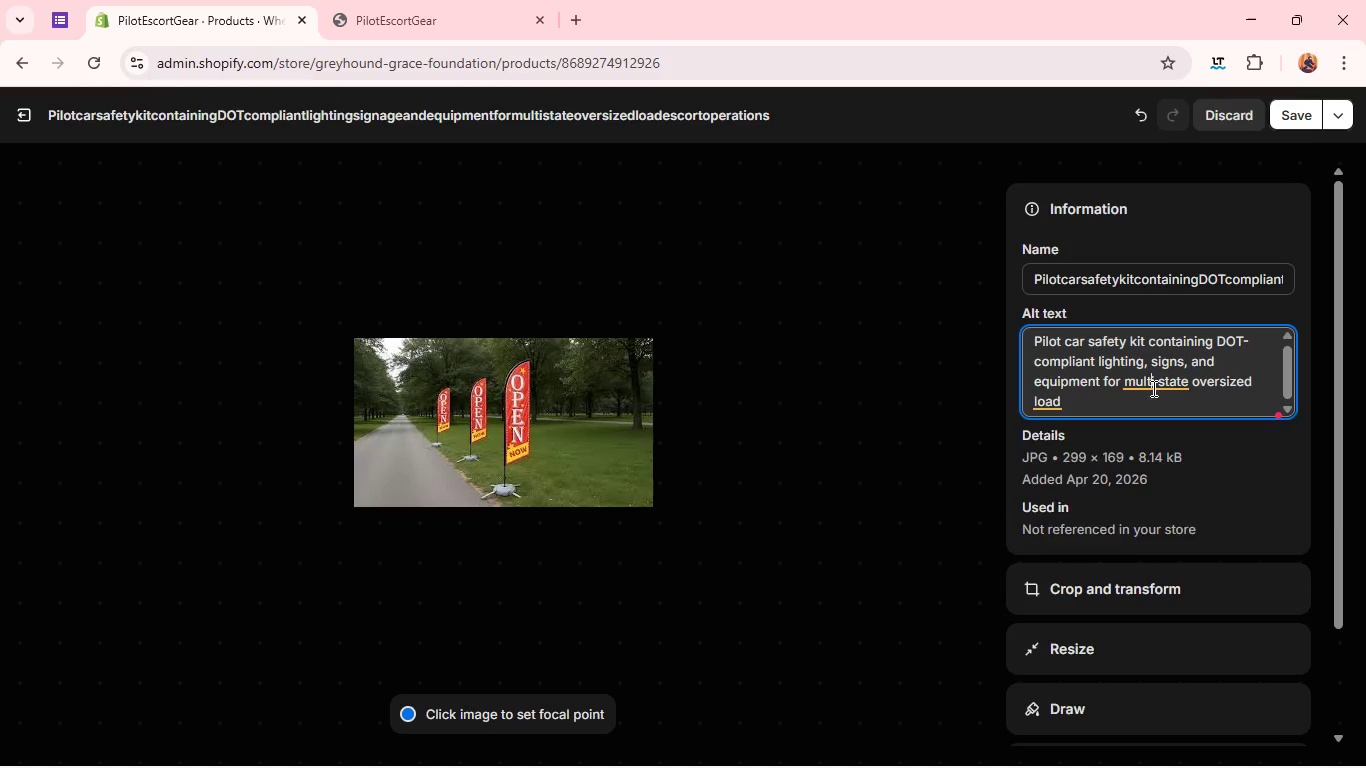 
left_click([1152, 388])
 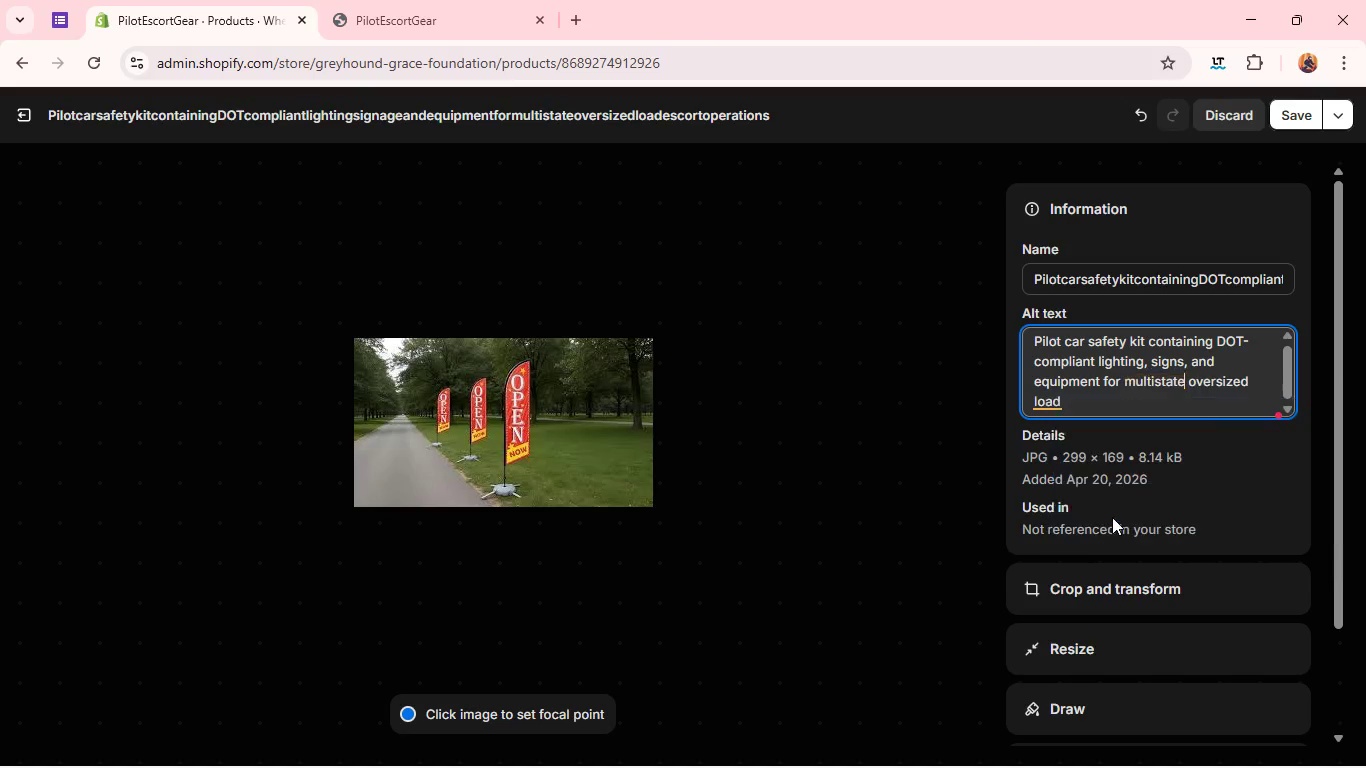 
left_click([1112, 517])
 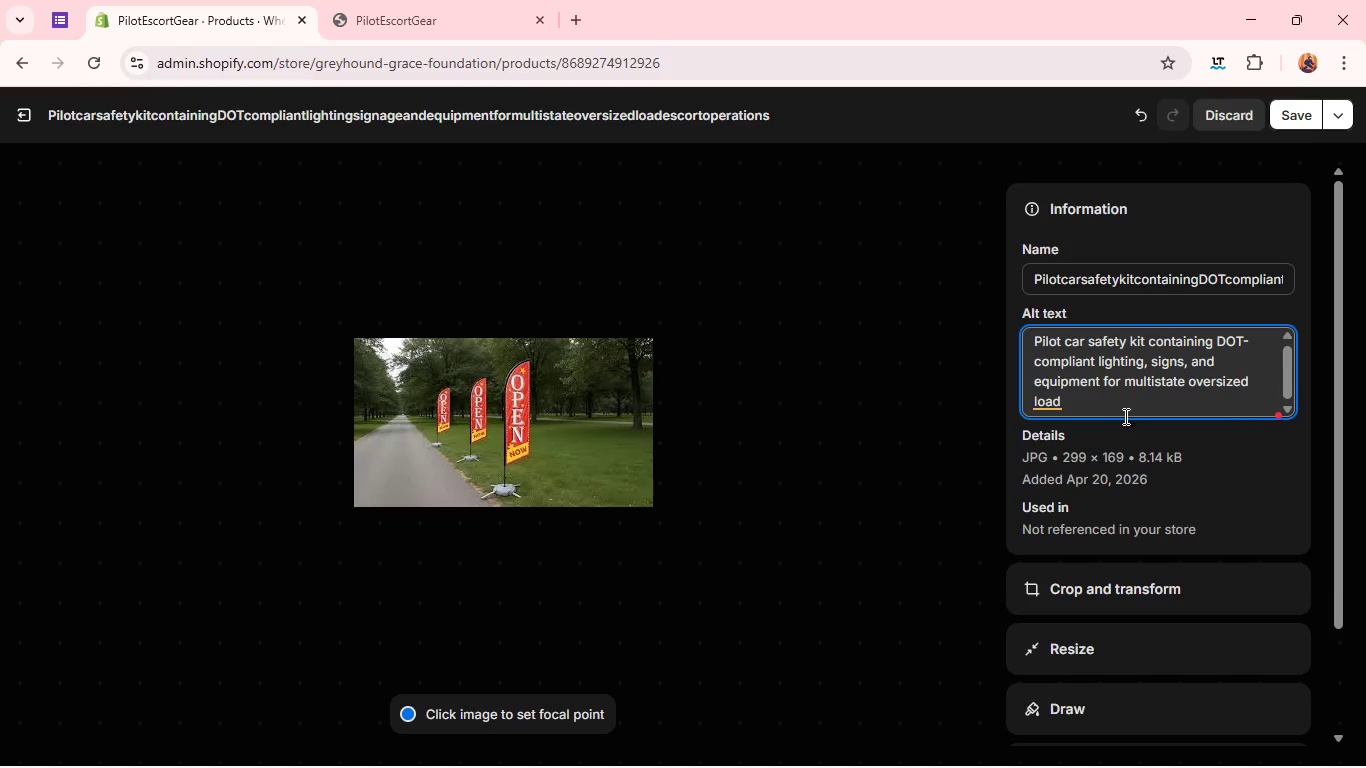 
left_click([1120, 405])
 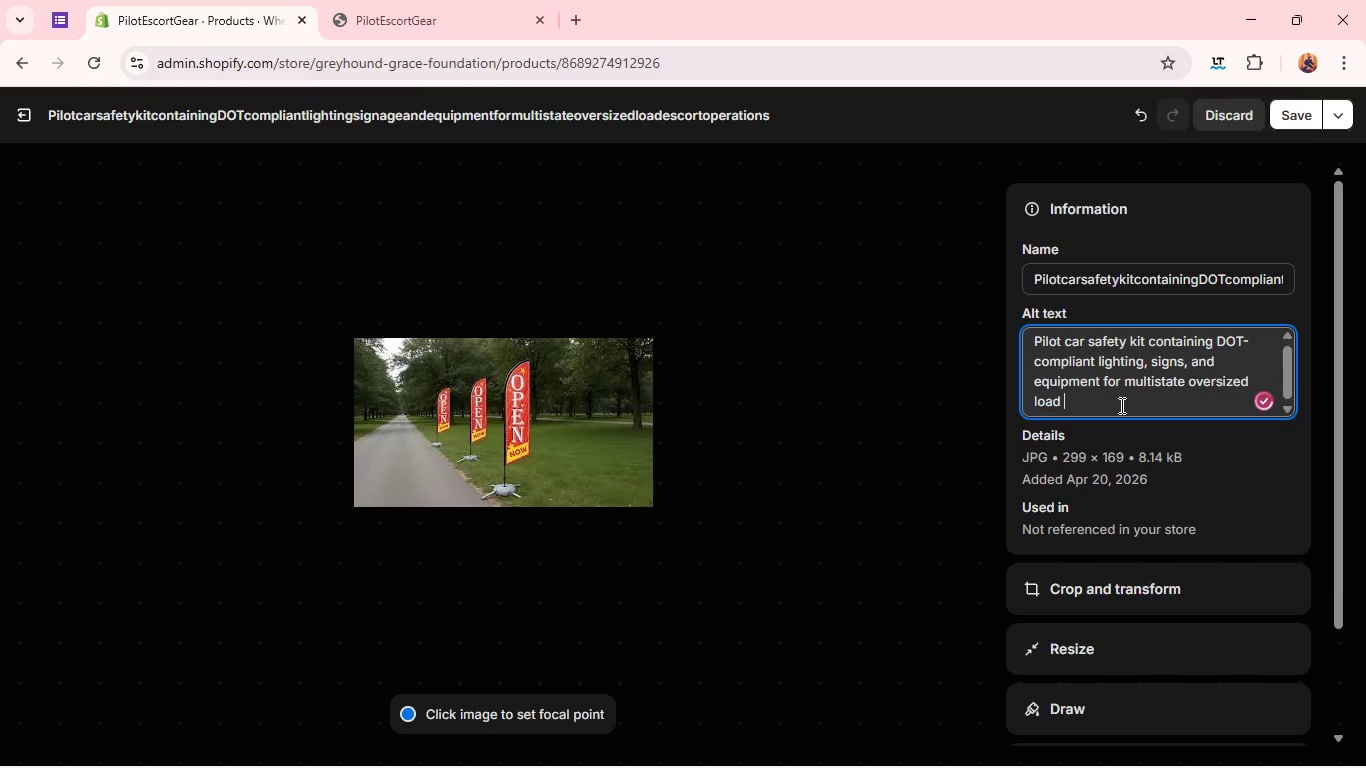 
type( escort operations )
 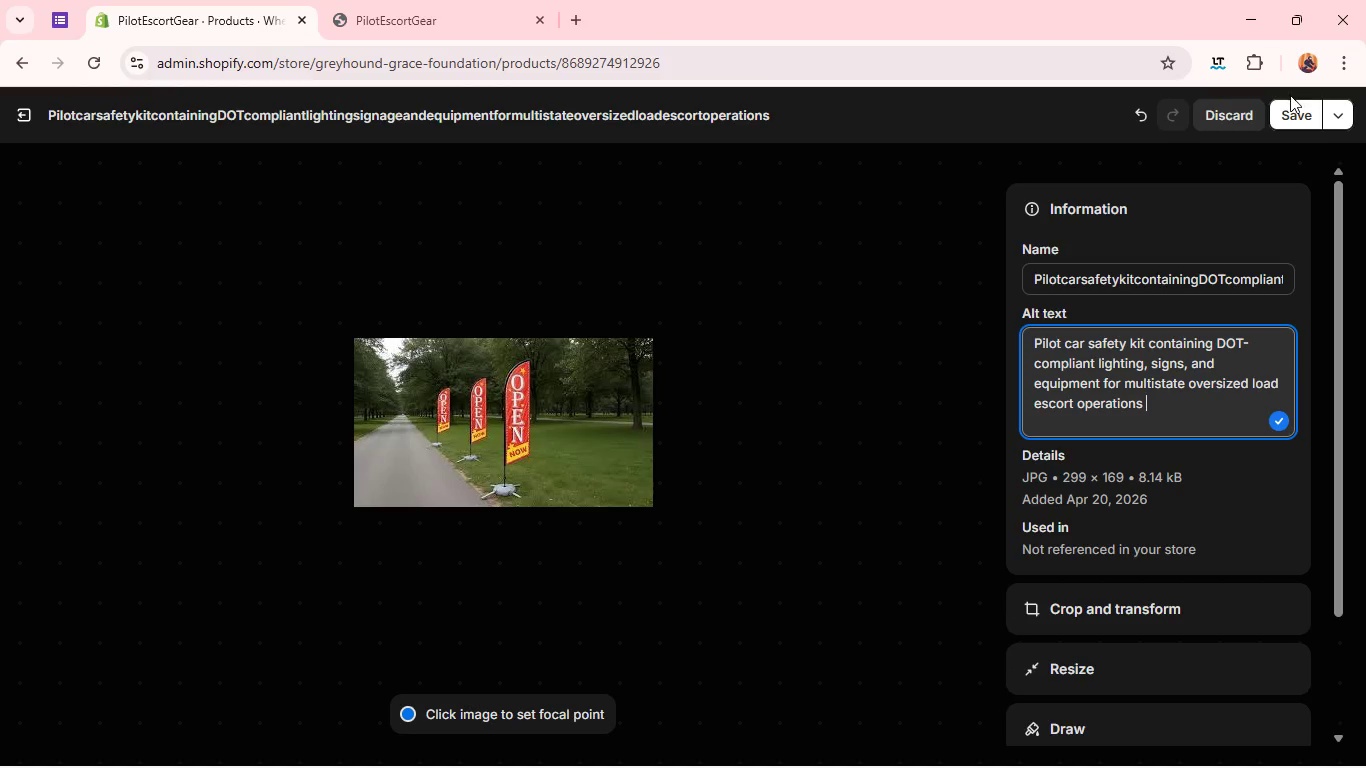 
left_click([1292, 104])
 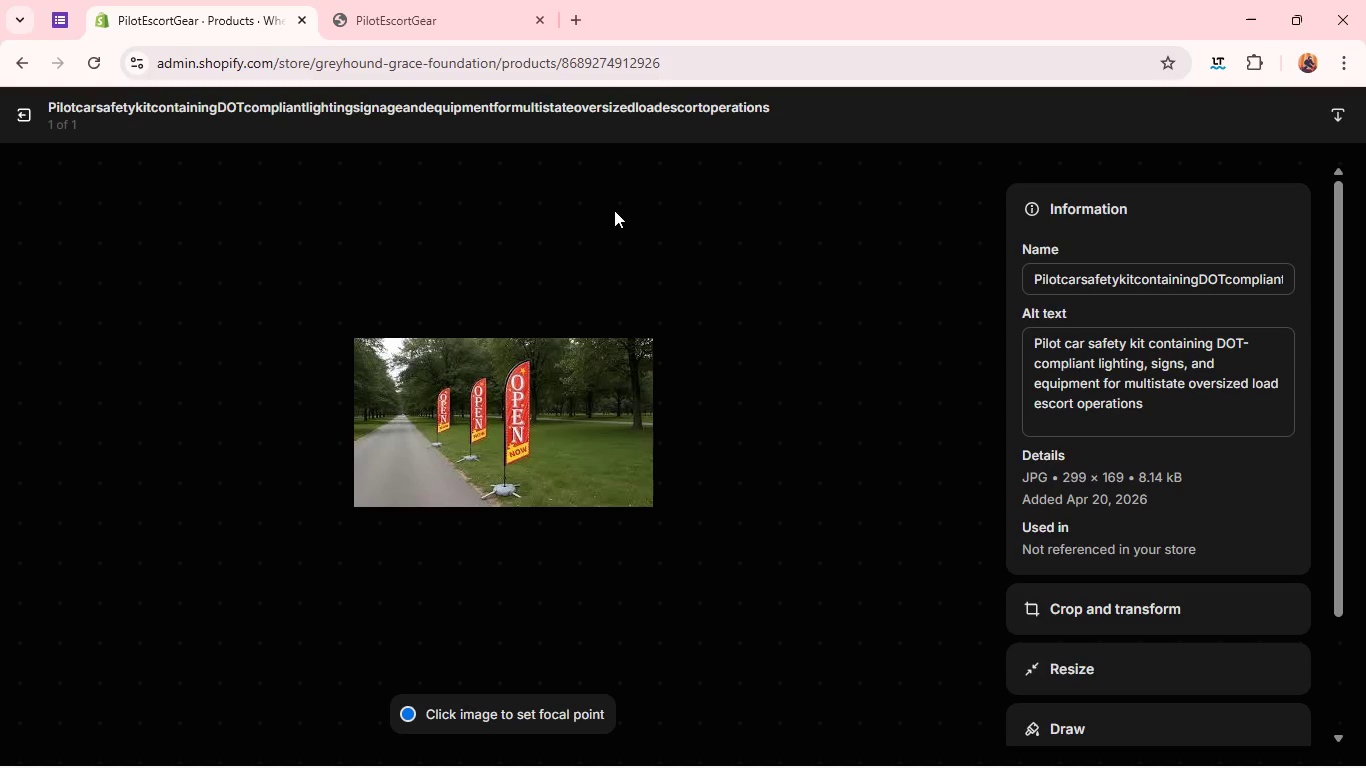 
wait(13.75)
 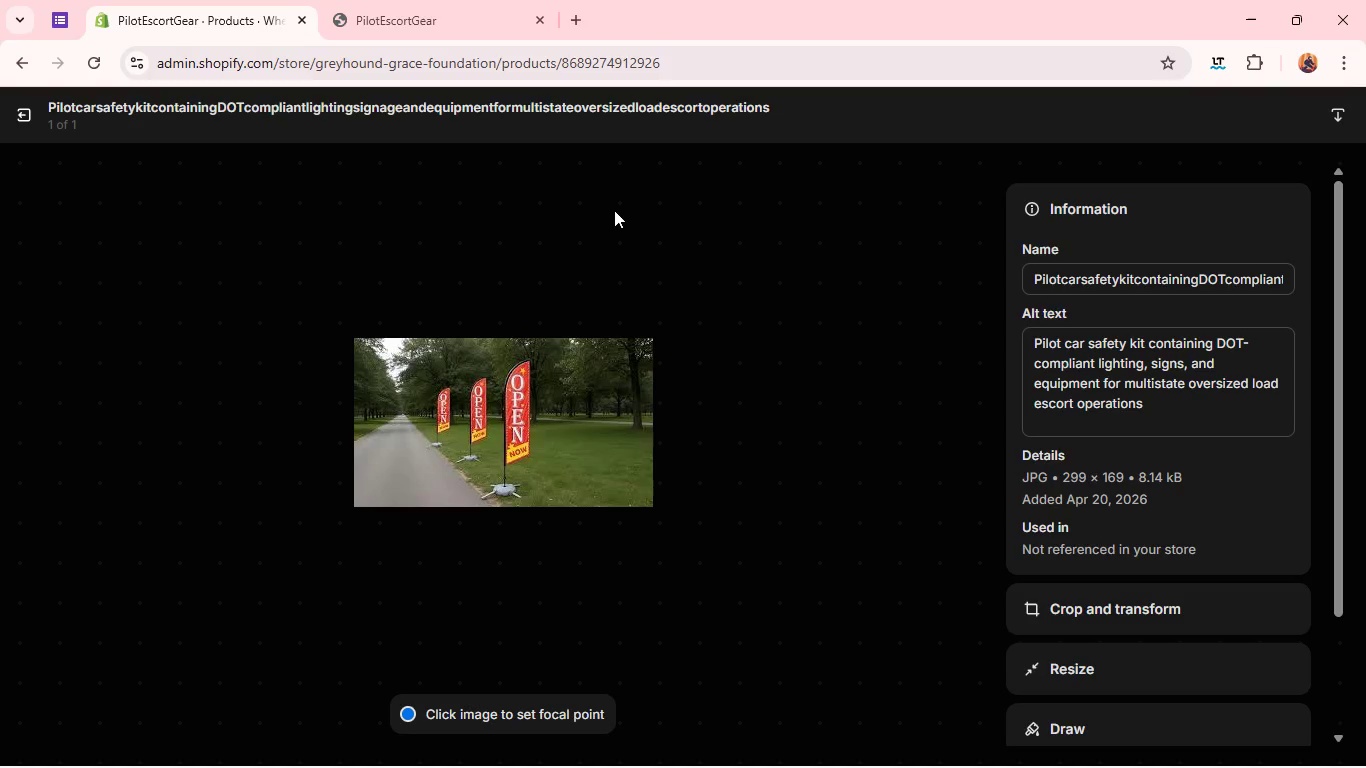 
left_click([195, 103])
 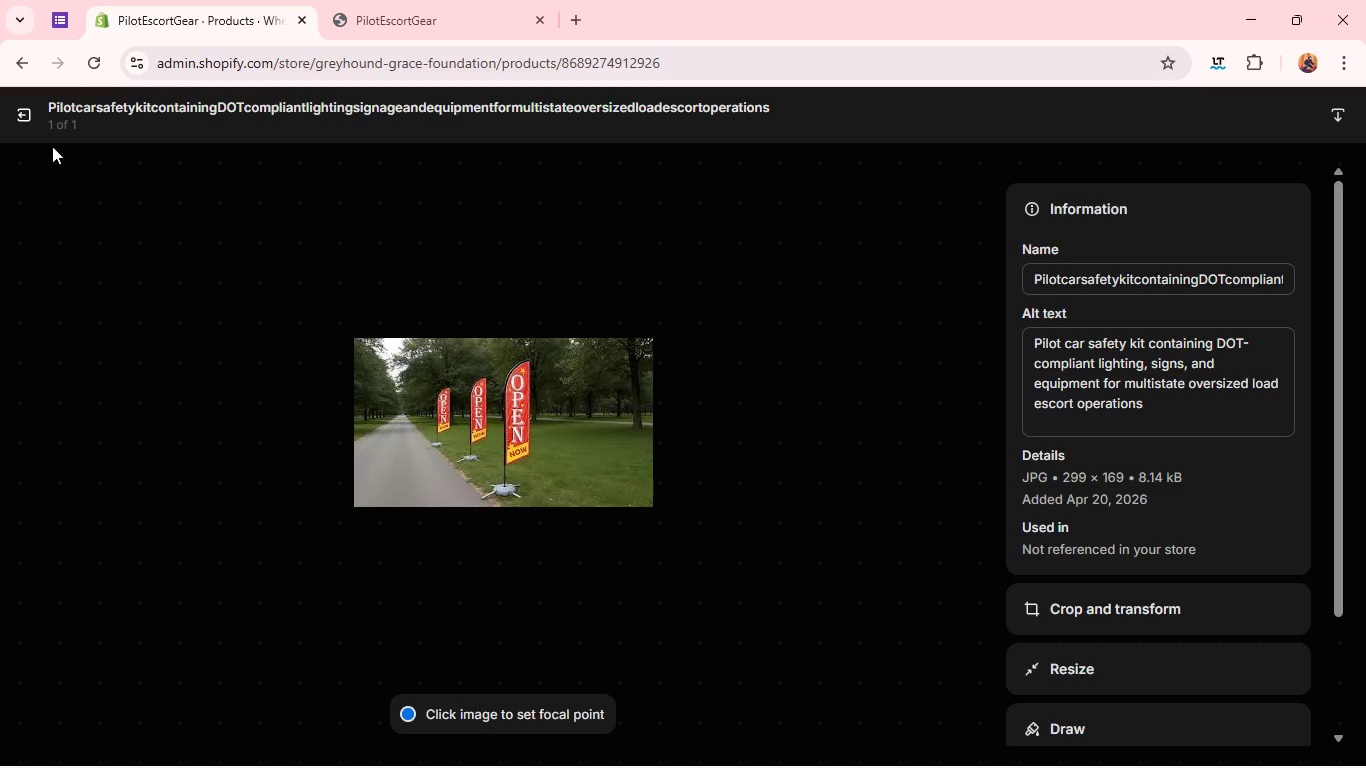 
wait(5.44)
 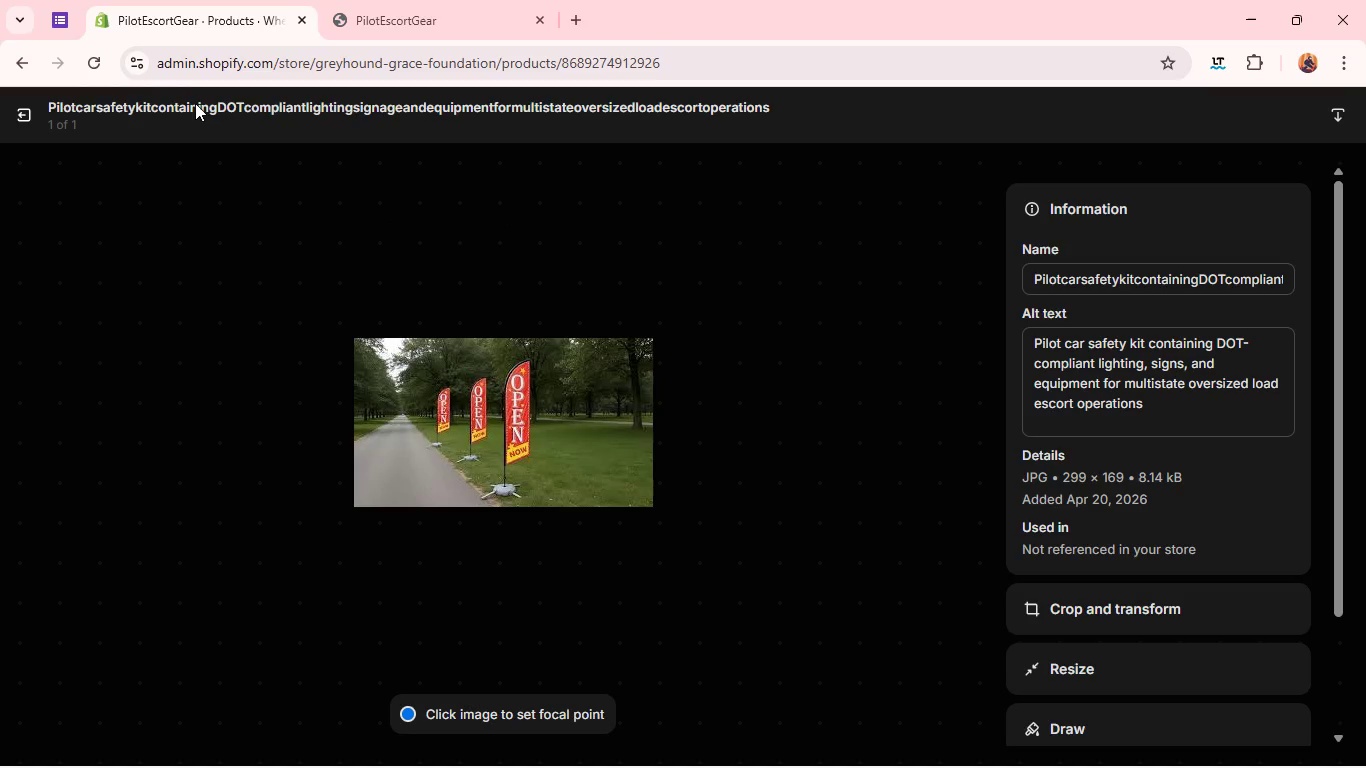 
left_click([29, 109])
 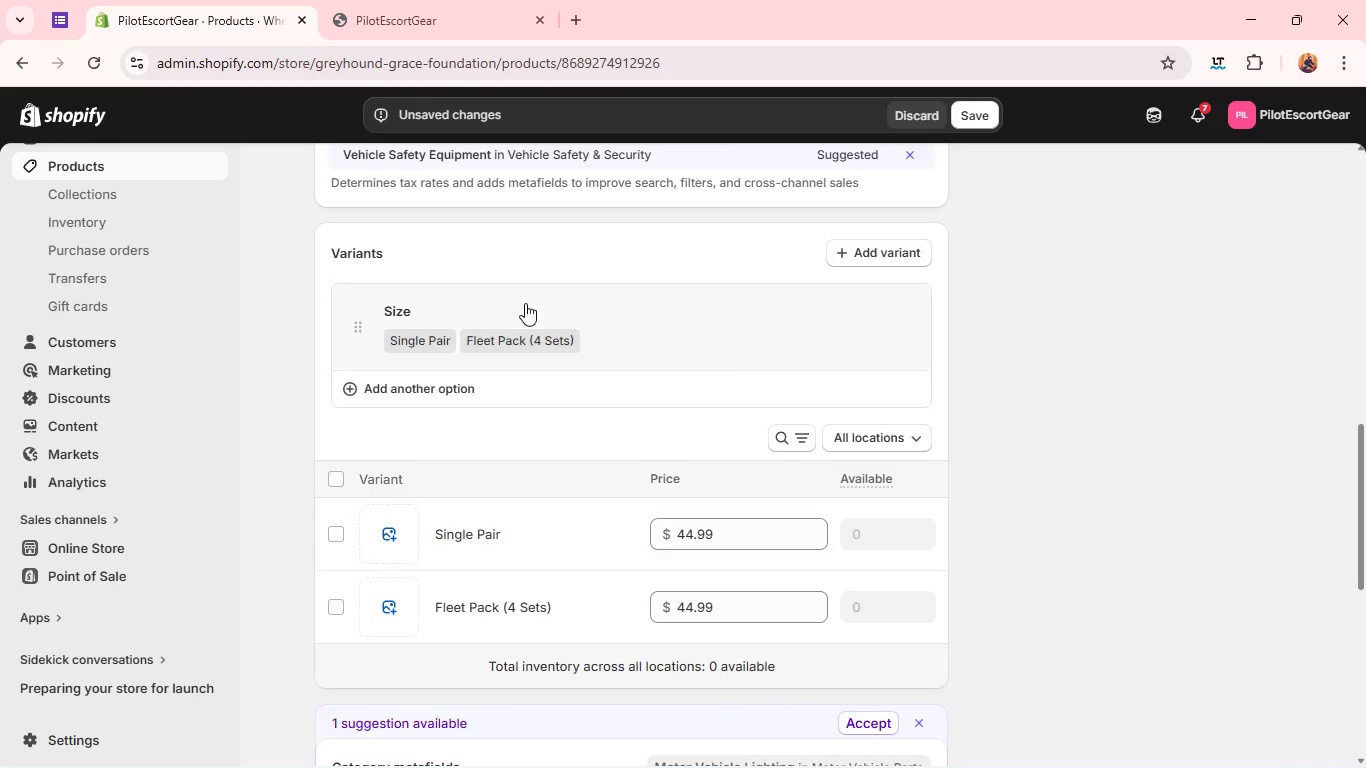 
left_click([492, 332])
 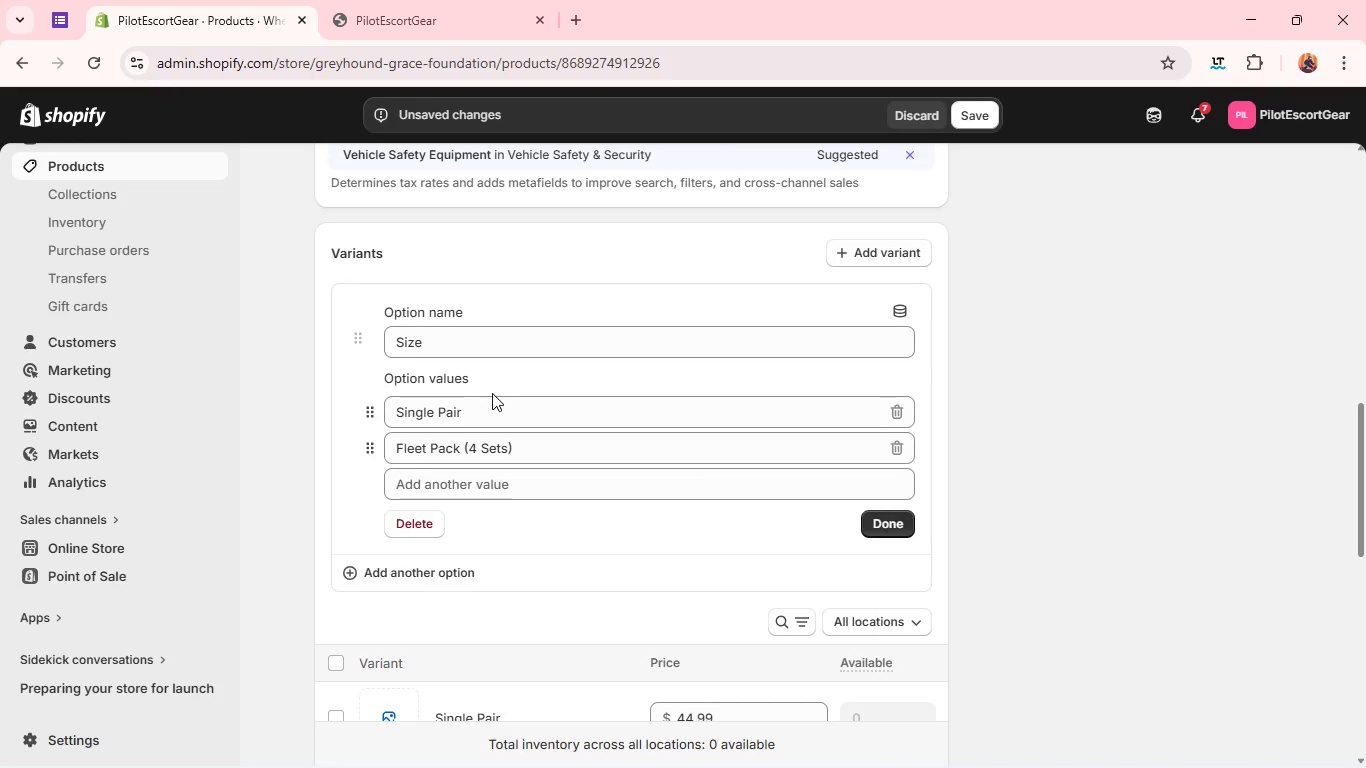 
wait(7.95)
 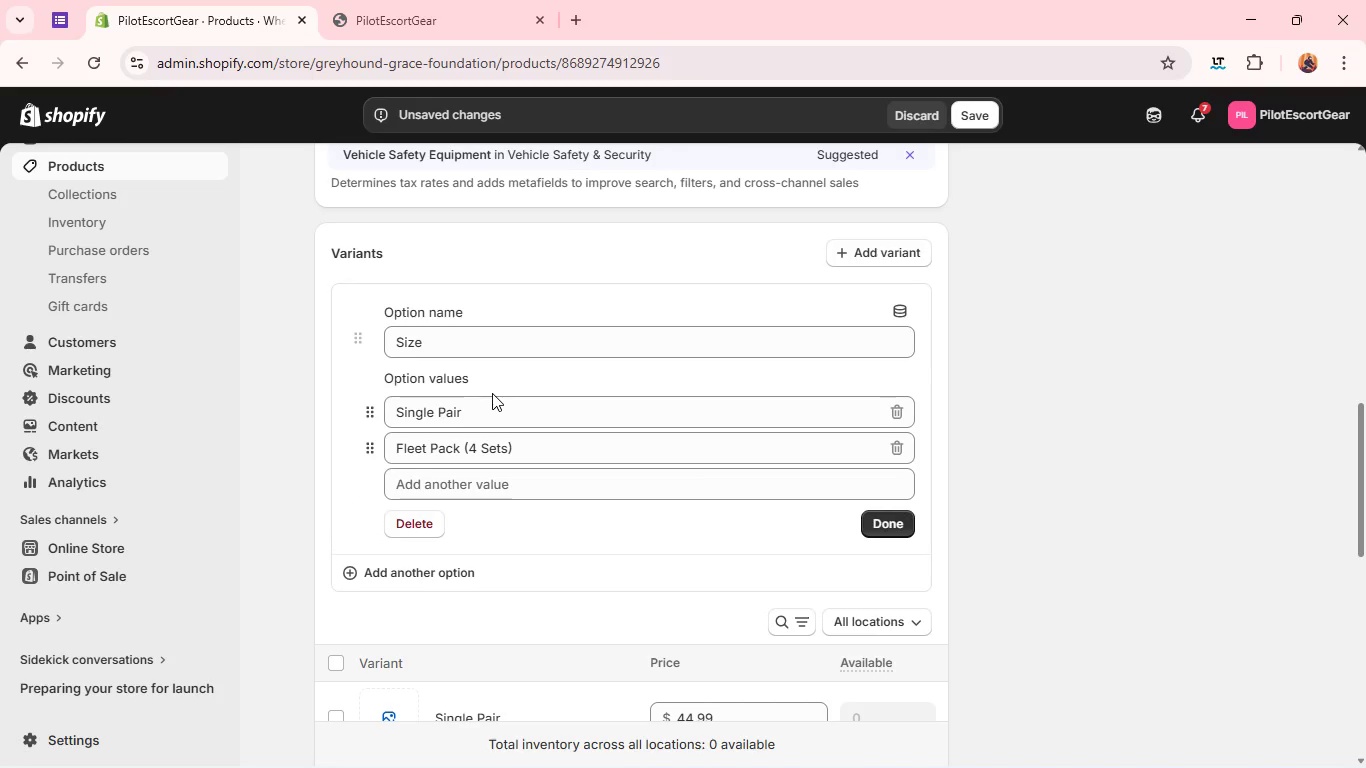 
left_click([487, 407])
 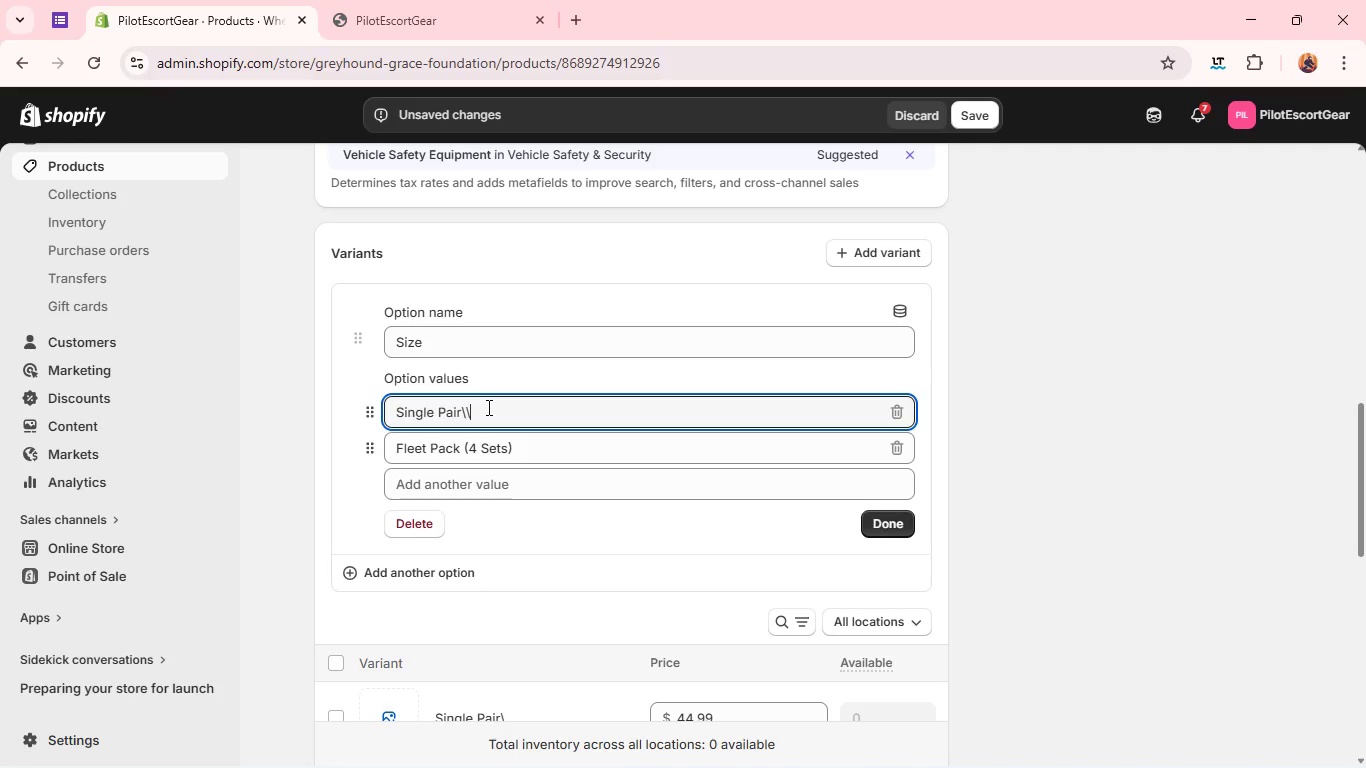 
type(\\)
key(Backspace)
key(Backspace)
key(Backspace)
key(Backspace)
key(Backspace)
key(Backspace)
type(Kit)
 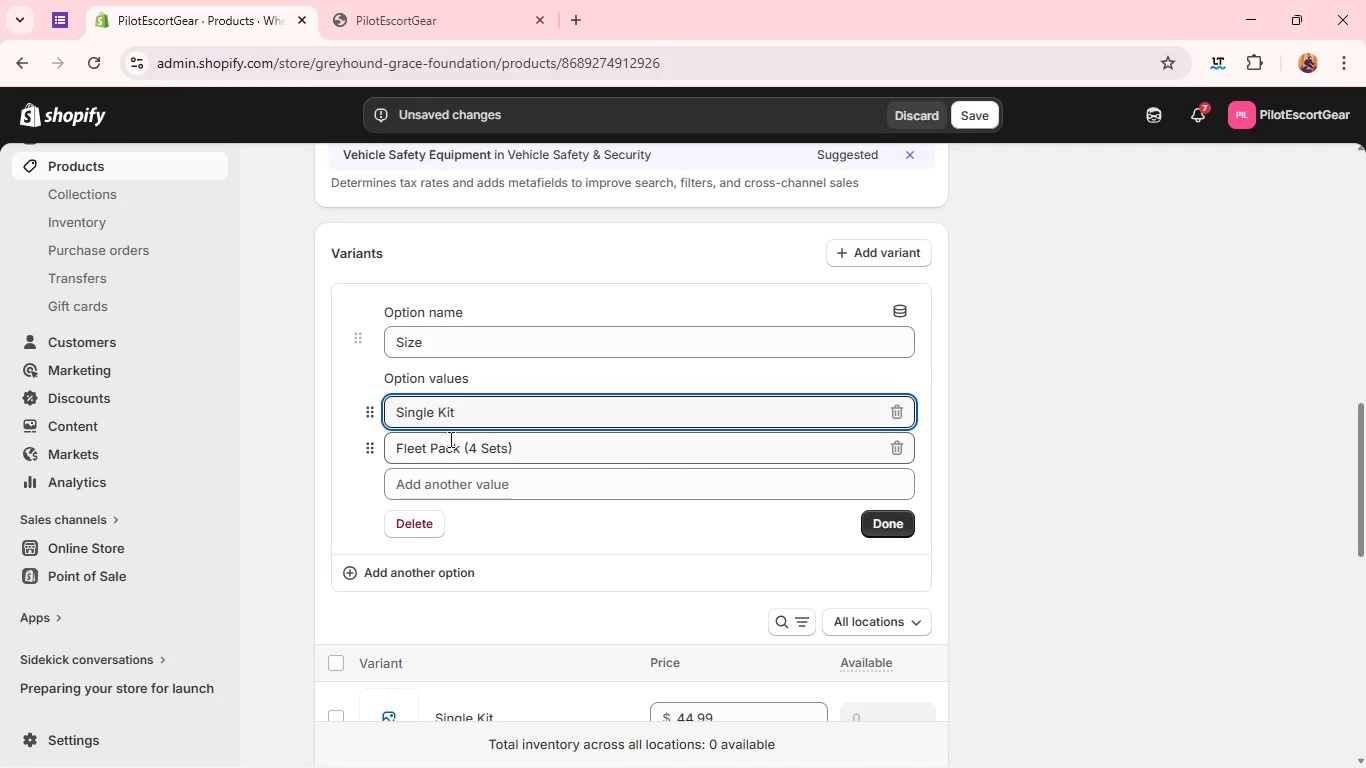 
left_click([479, 455])
 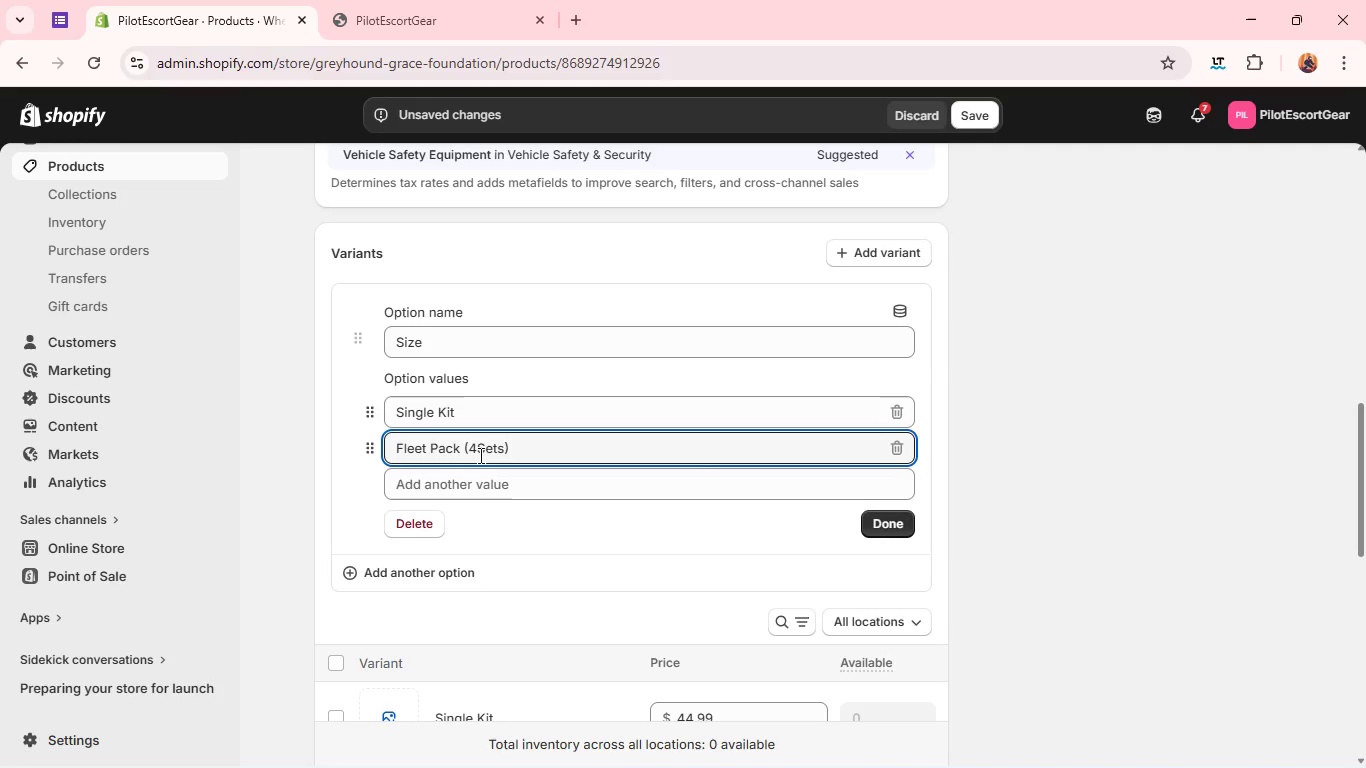 
key(Backspace)
key(Backspace)
type(3 kits)
 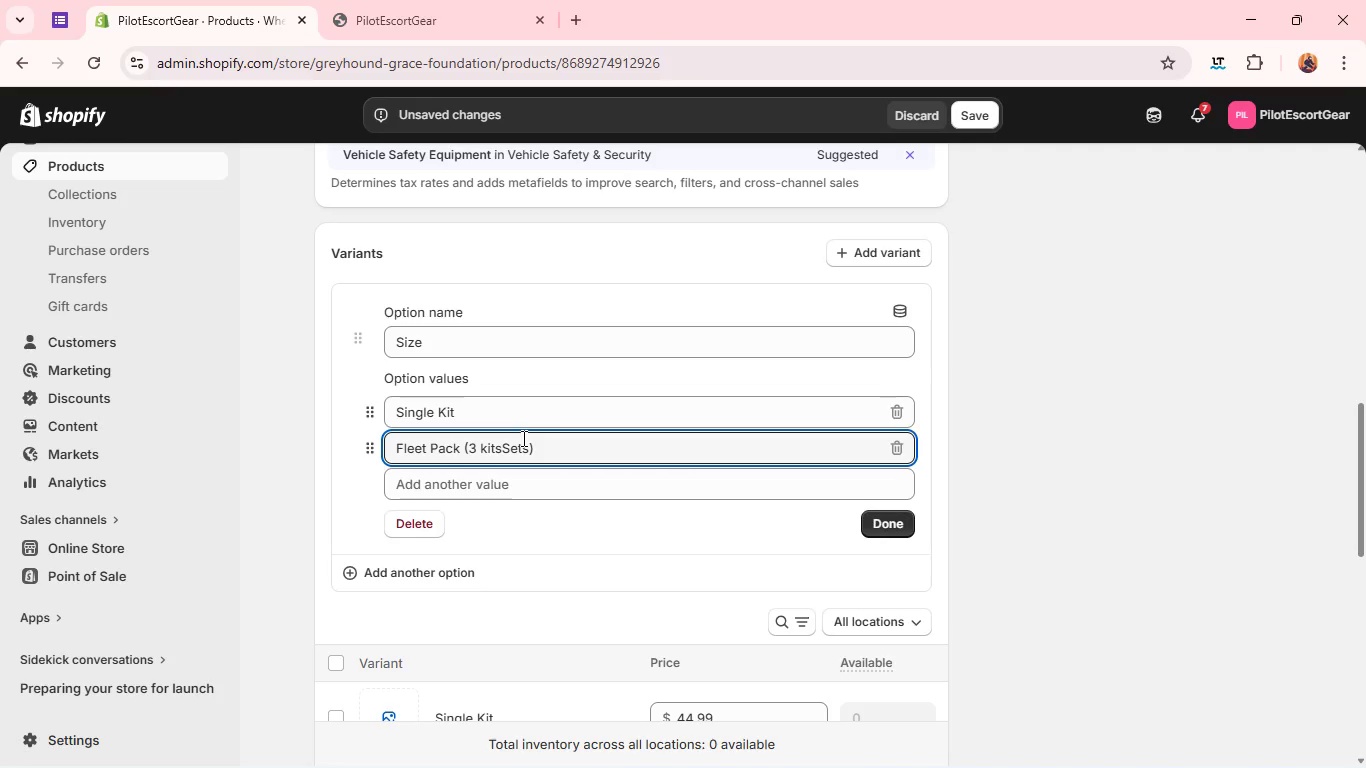 
left_click([522, 438])
 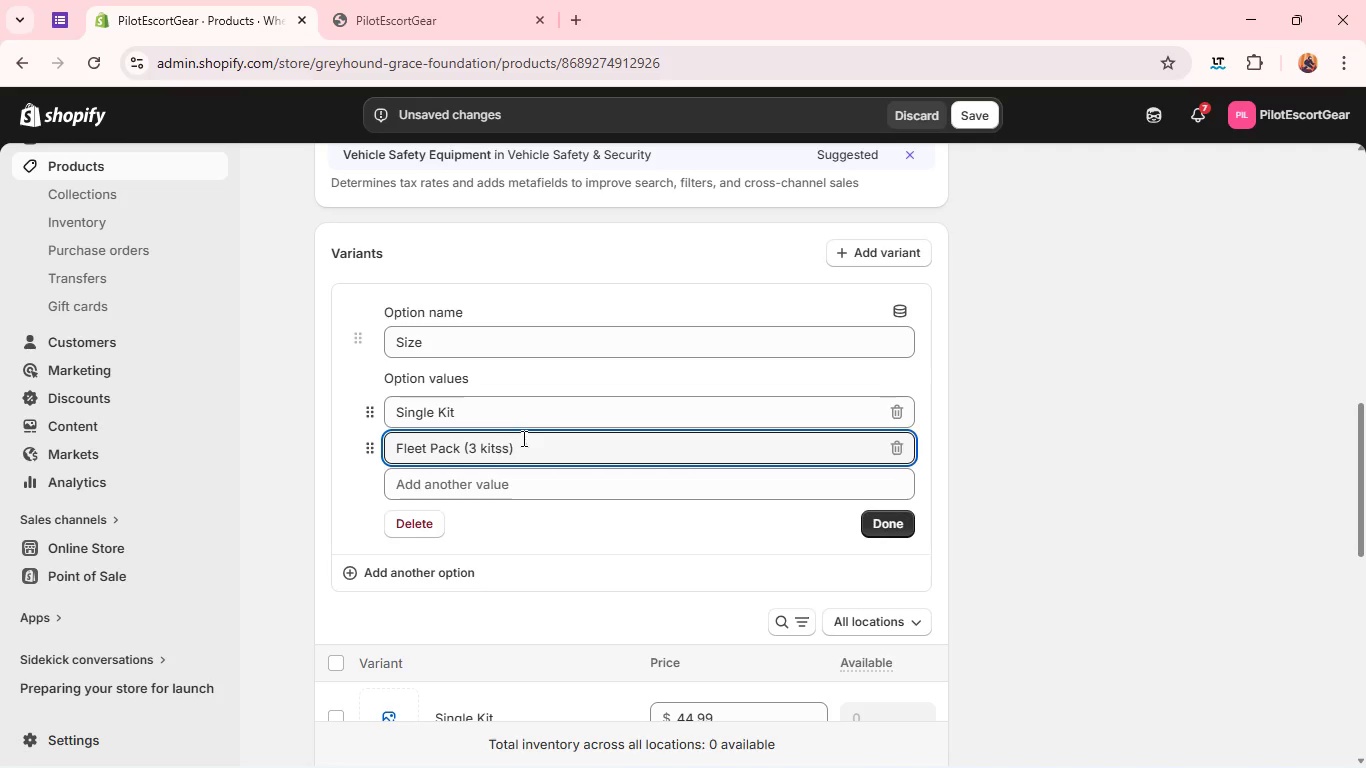 
key(Backspace)
 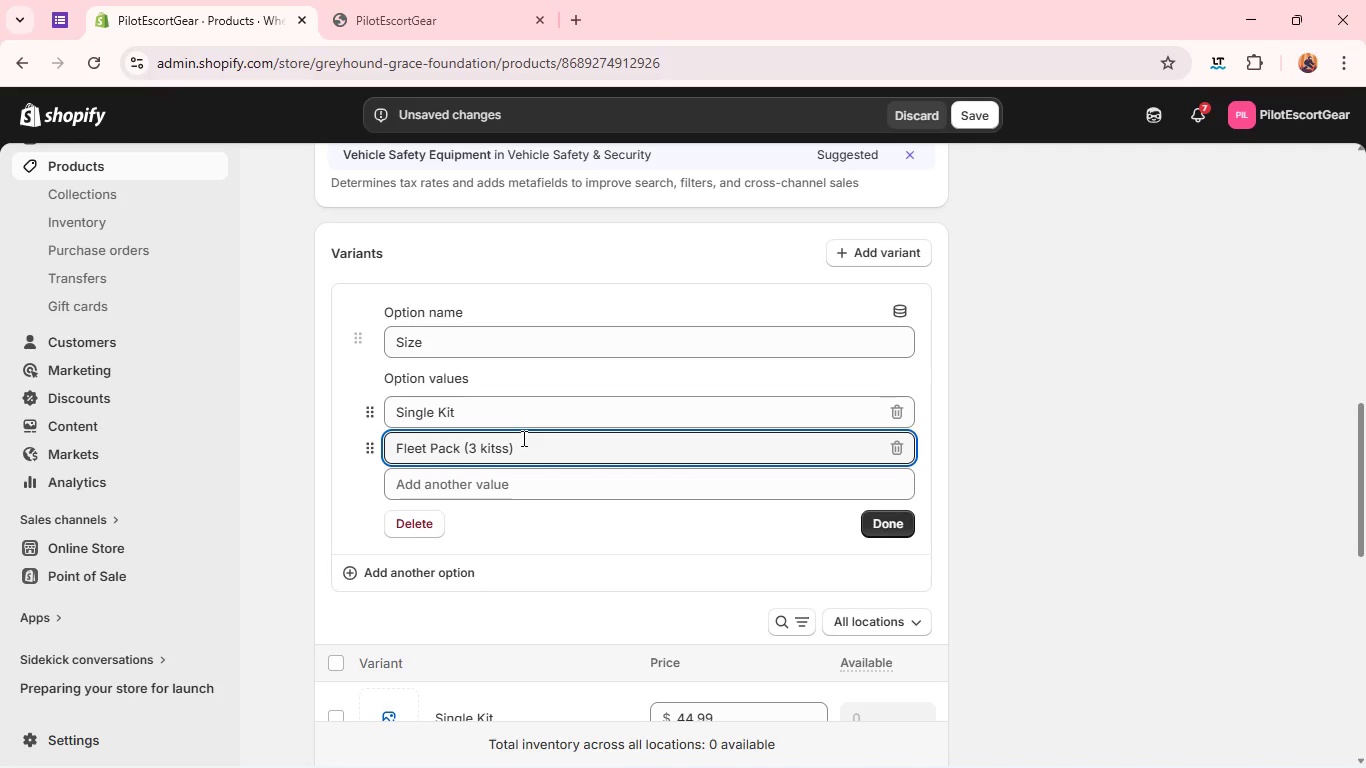 
key(Backspace)
 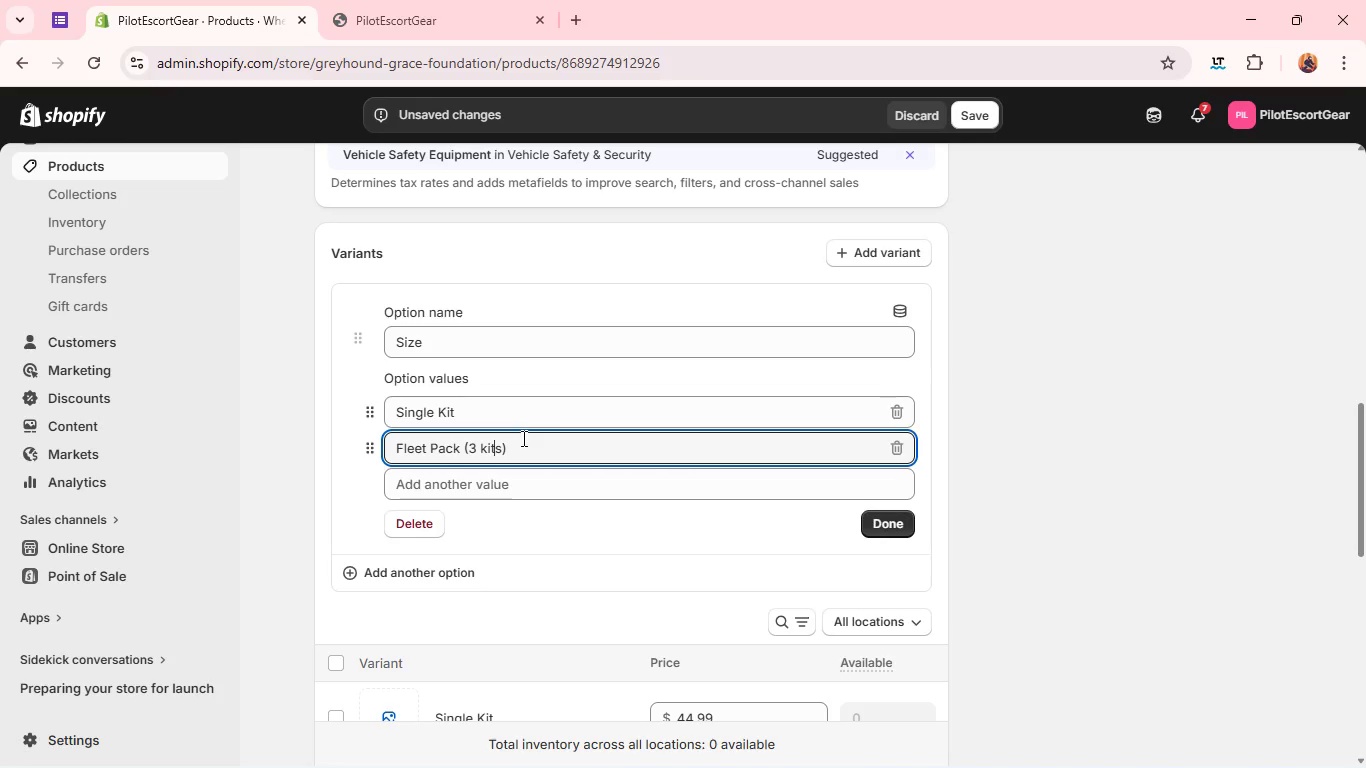 
key(Backspace)
 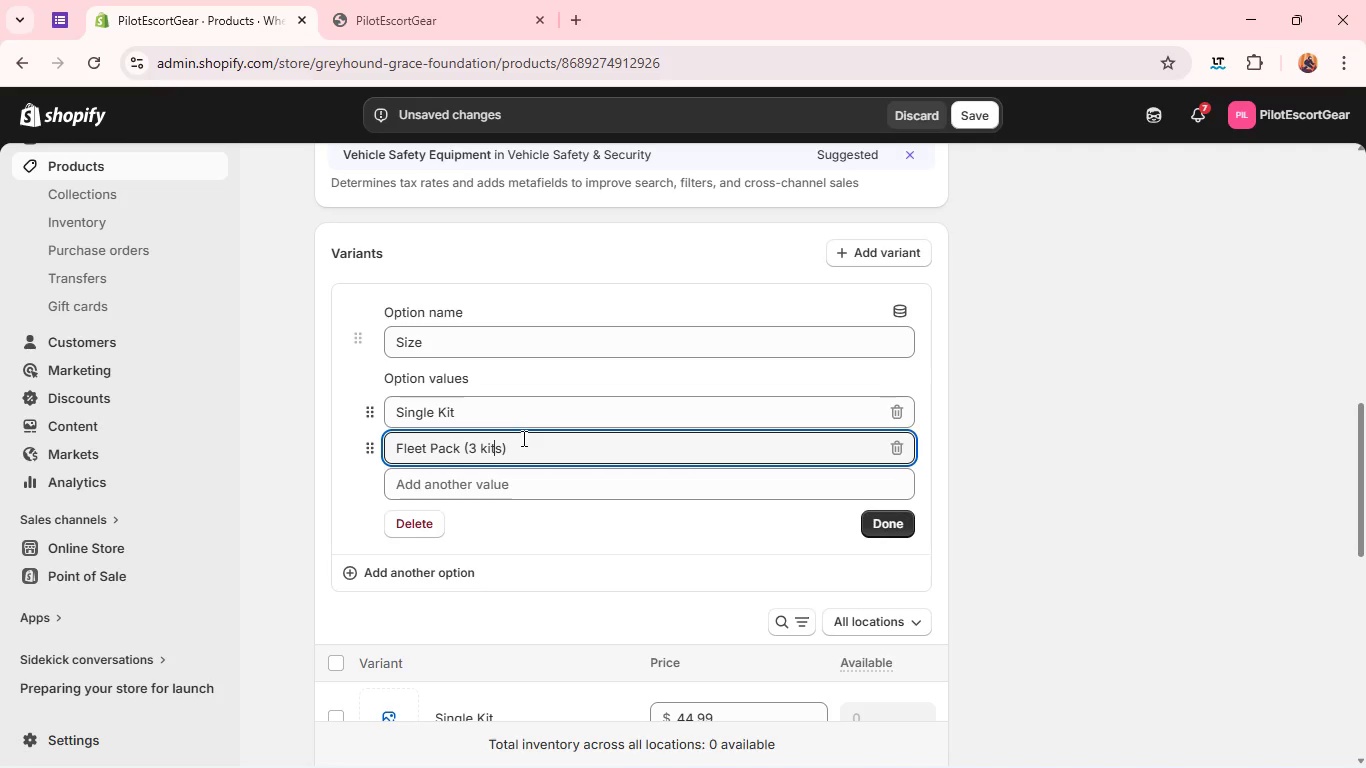 
key(Backspace)
 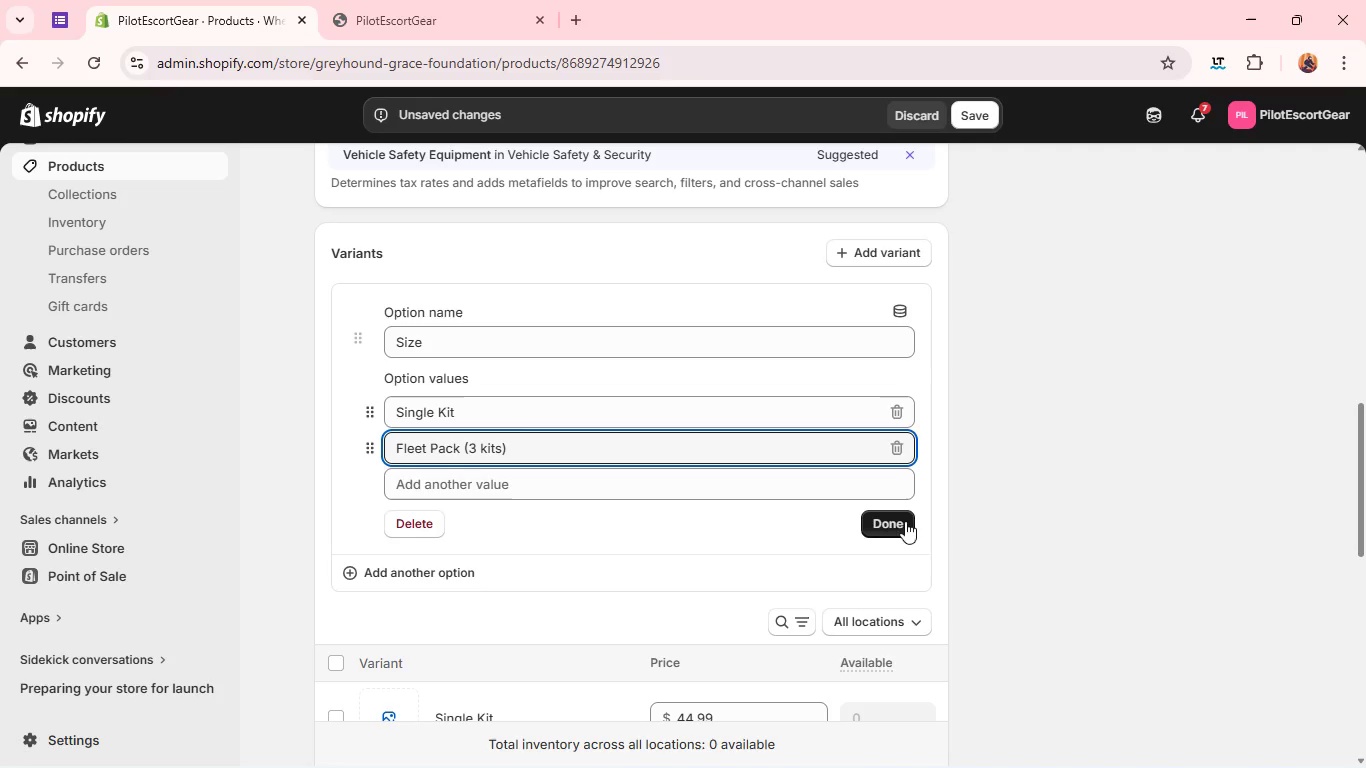 
left_click([902, 524])
 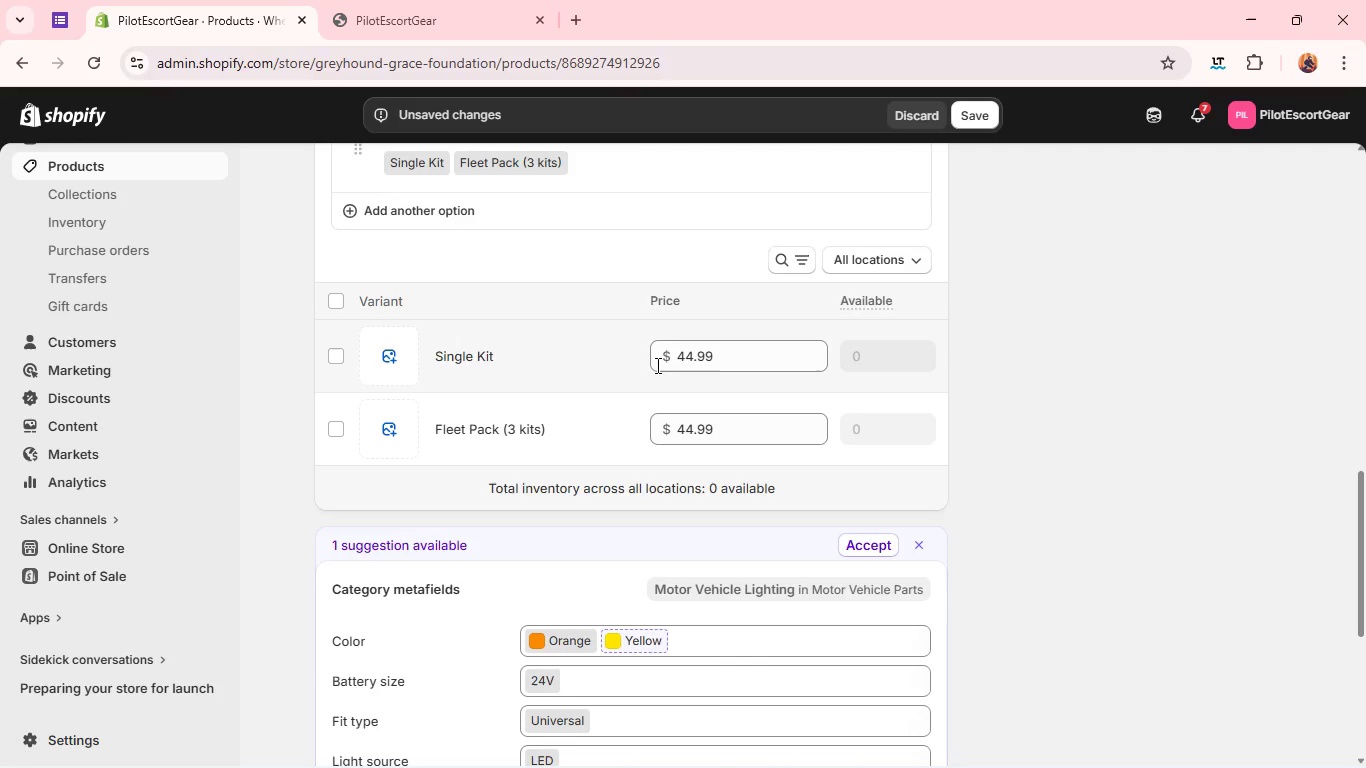 
double_click([670, 364])
 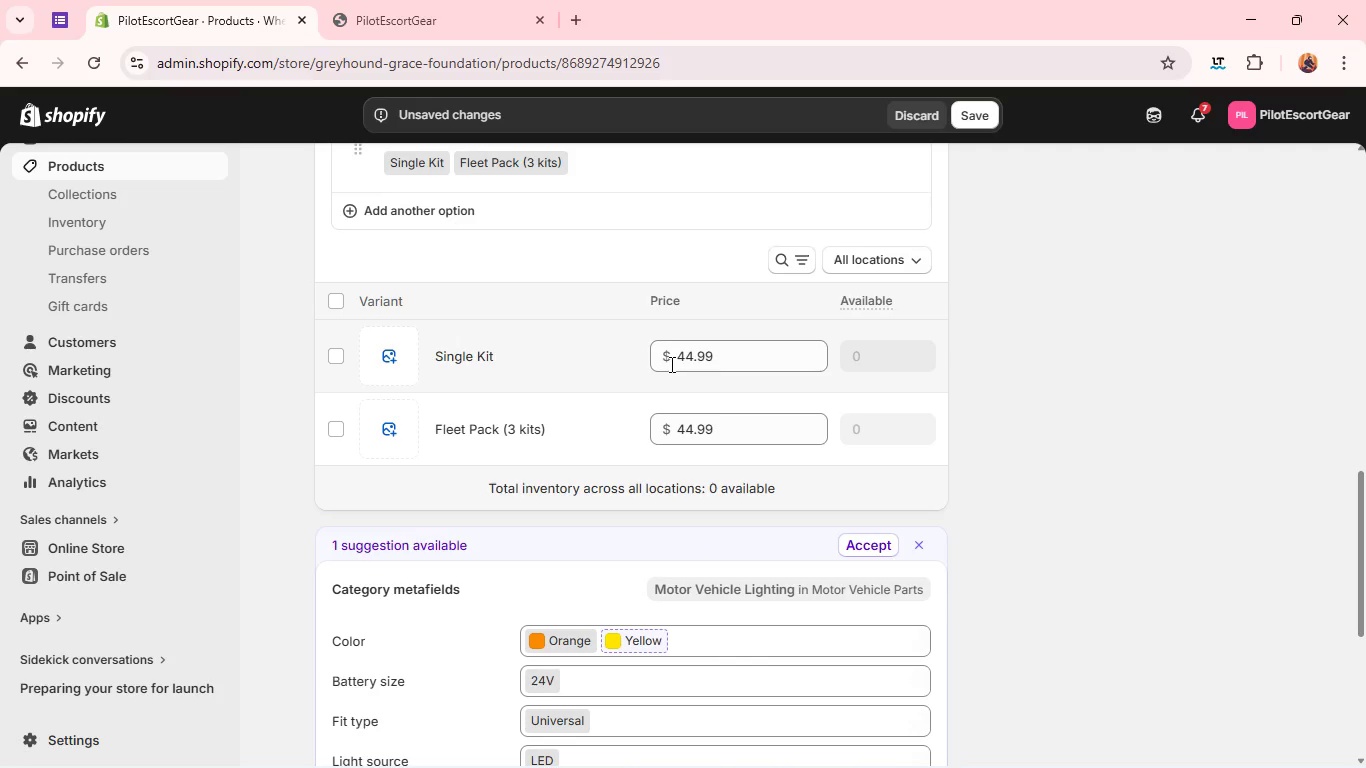 
triple_click([670, 364])
 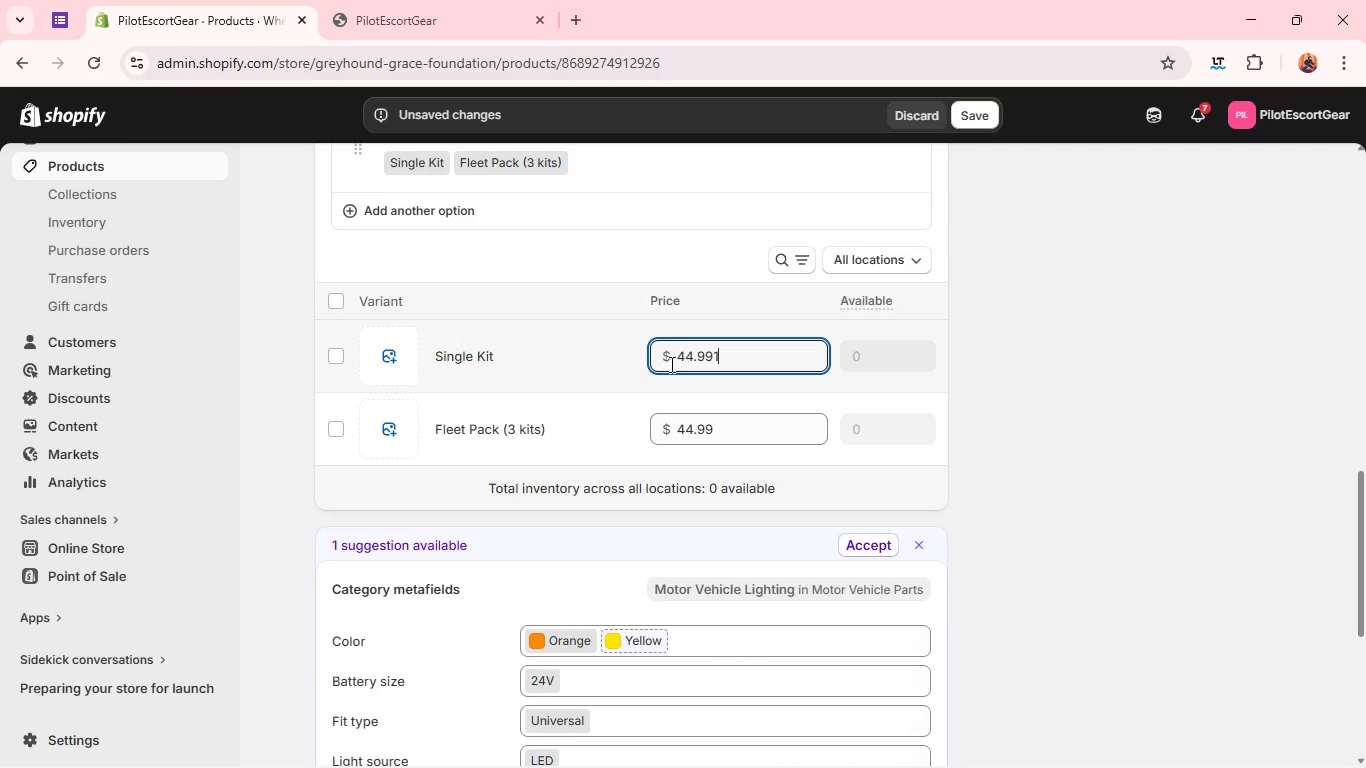 
type(129)
 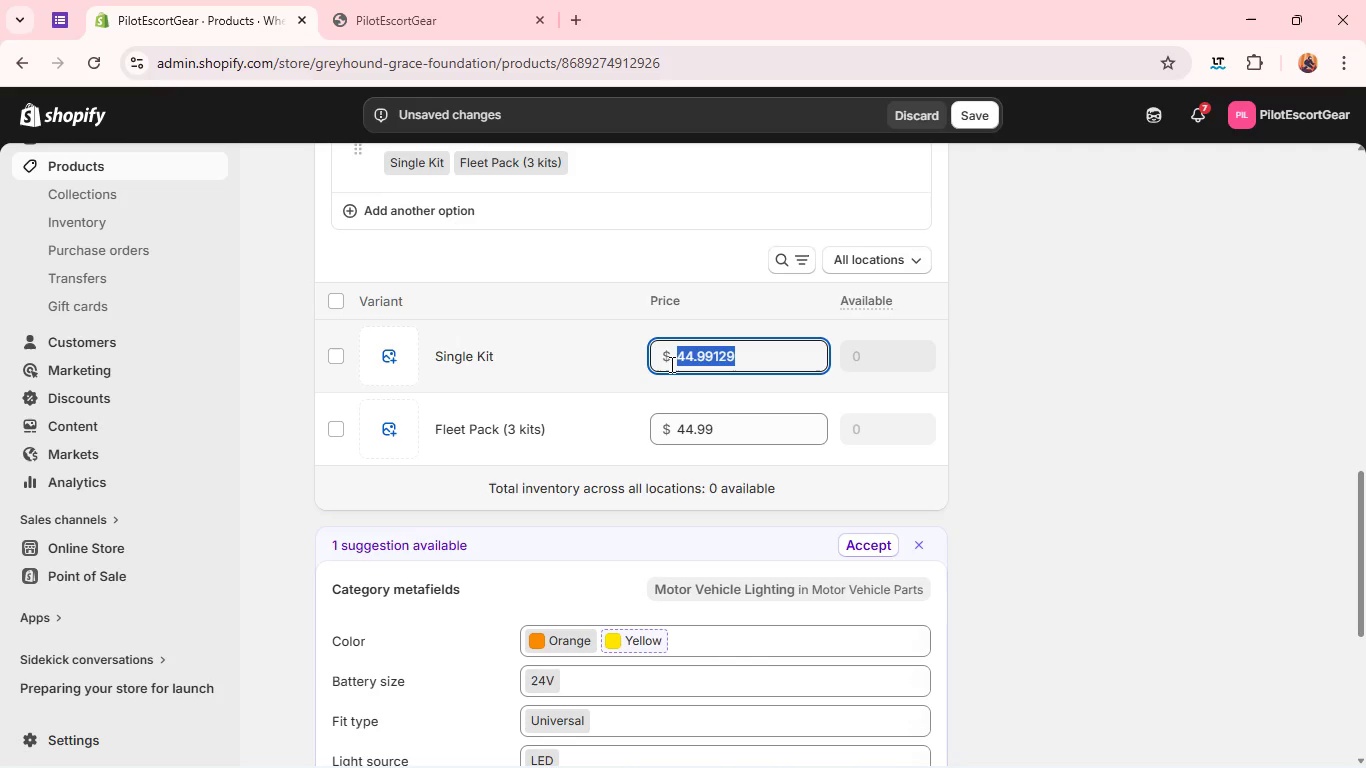 
key(Control+A)
 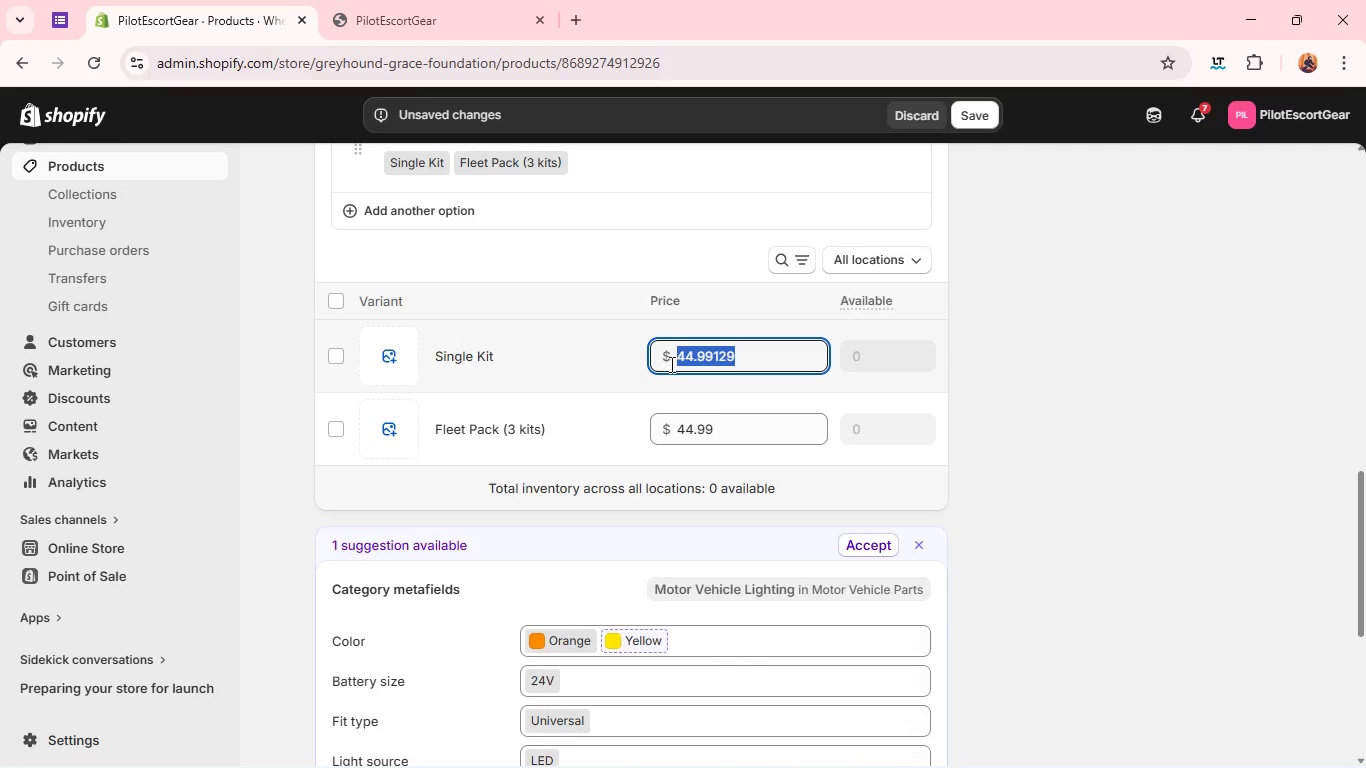 
type(12)
 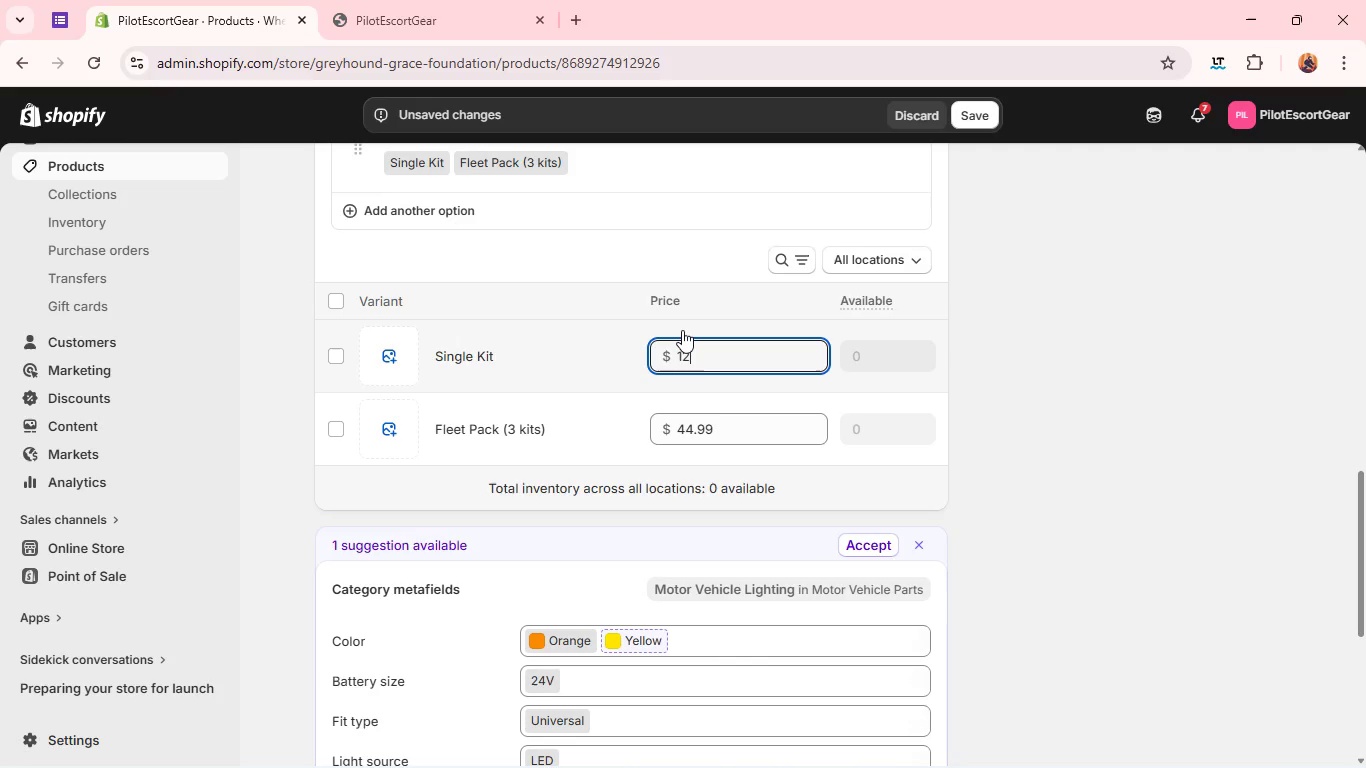 
key(9)
 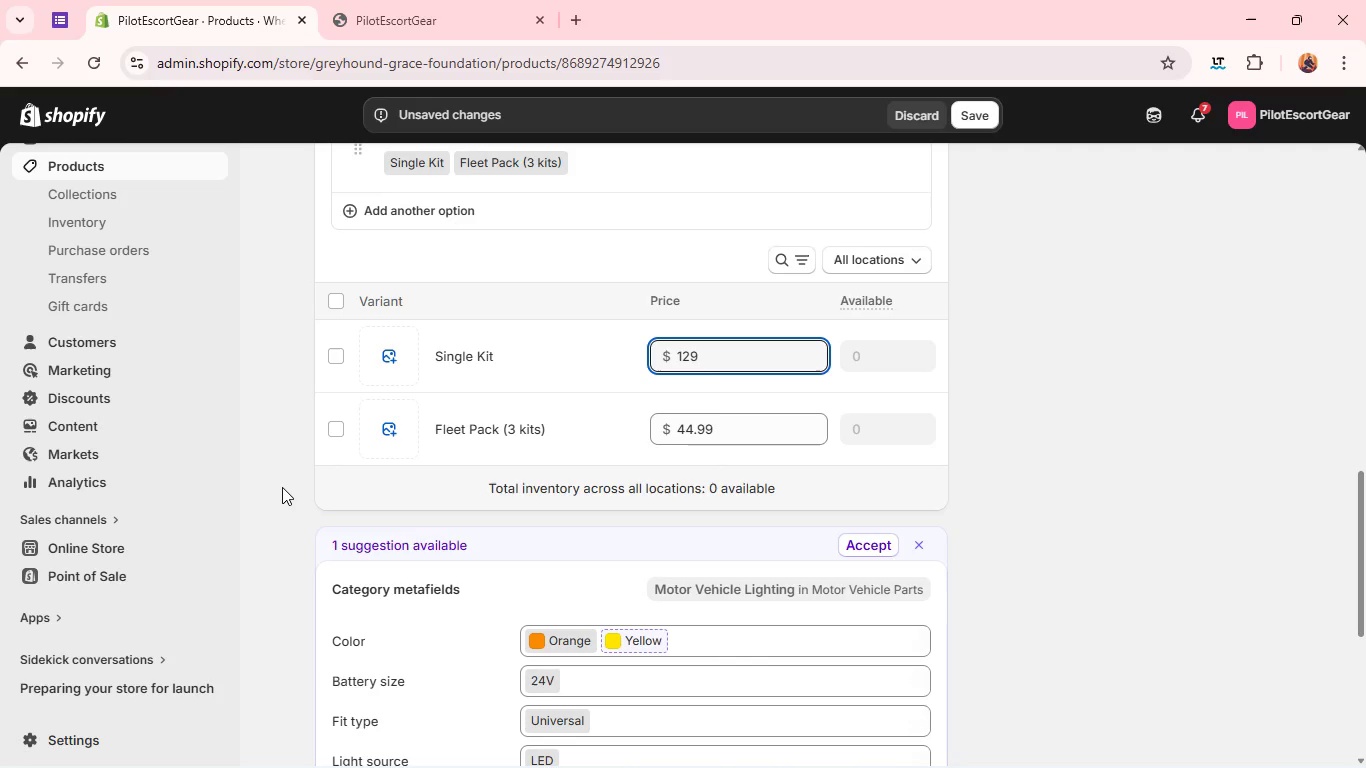 
type(.99)
 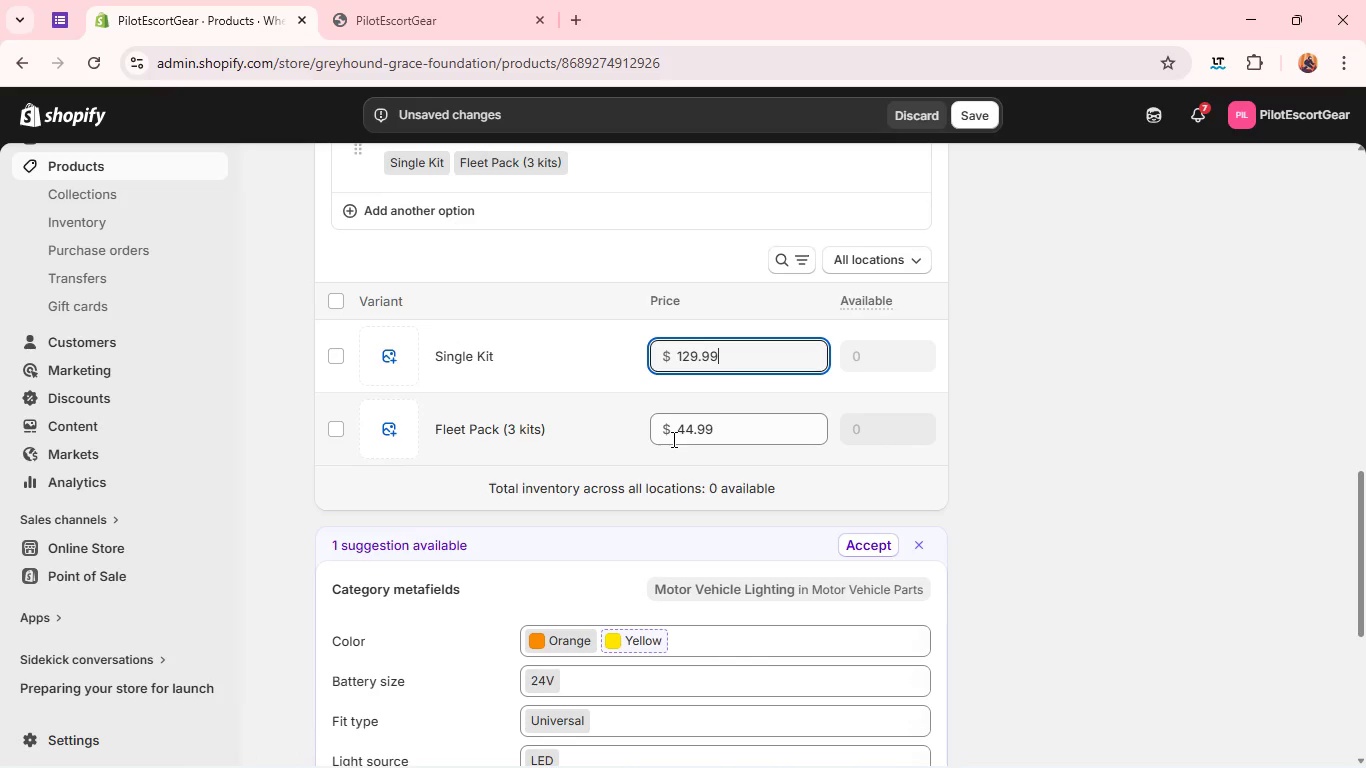 
left_click([672, 439])
 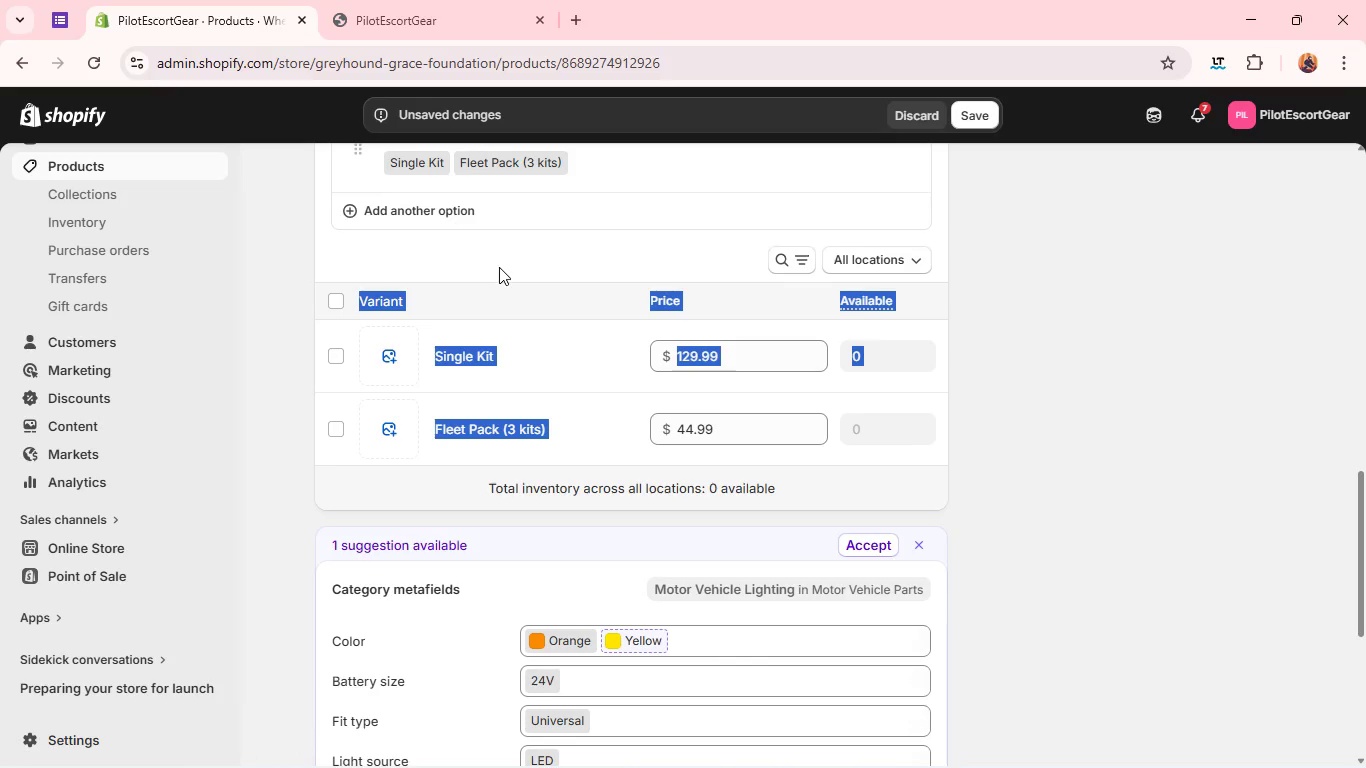 
type(12)
 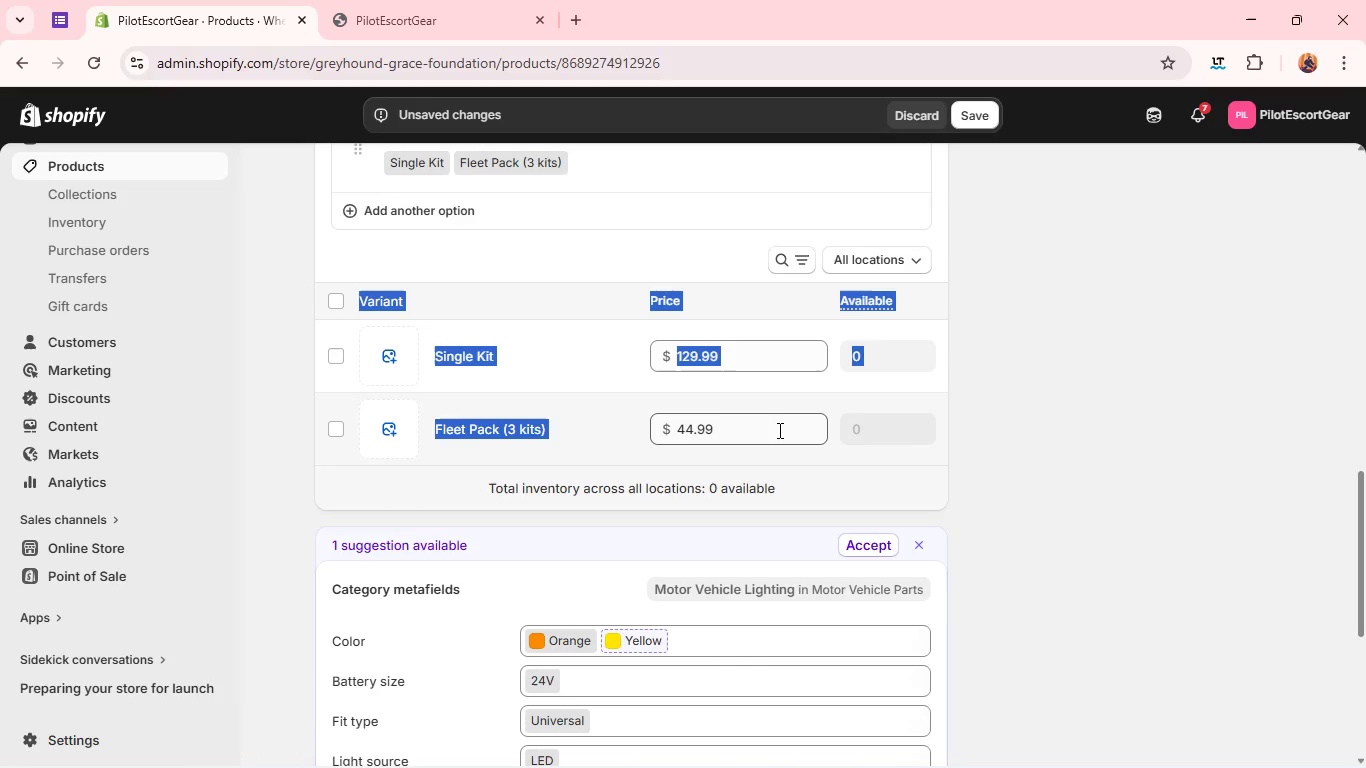 
left_click([778, 430])
 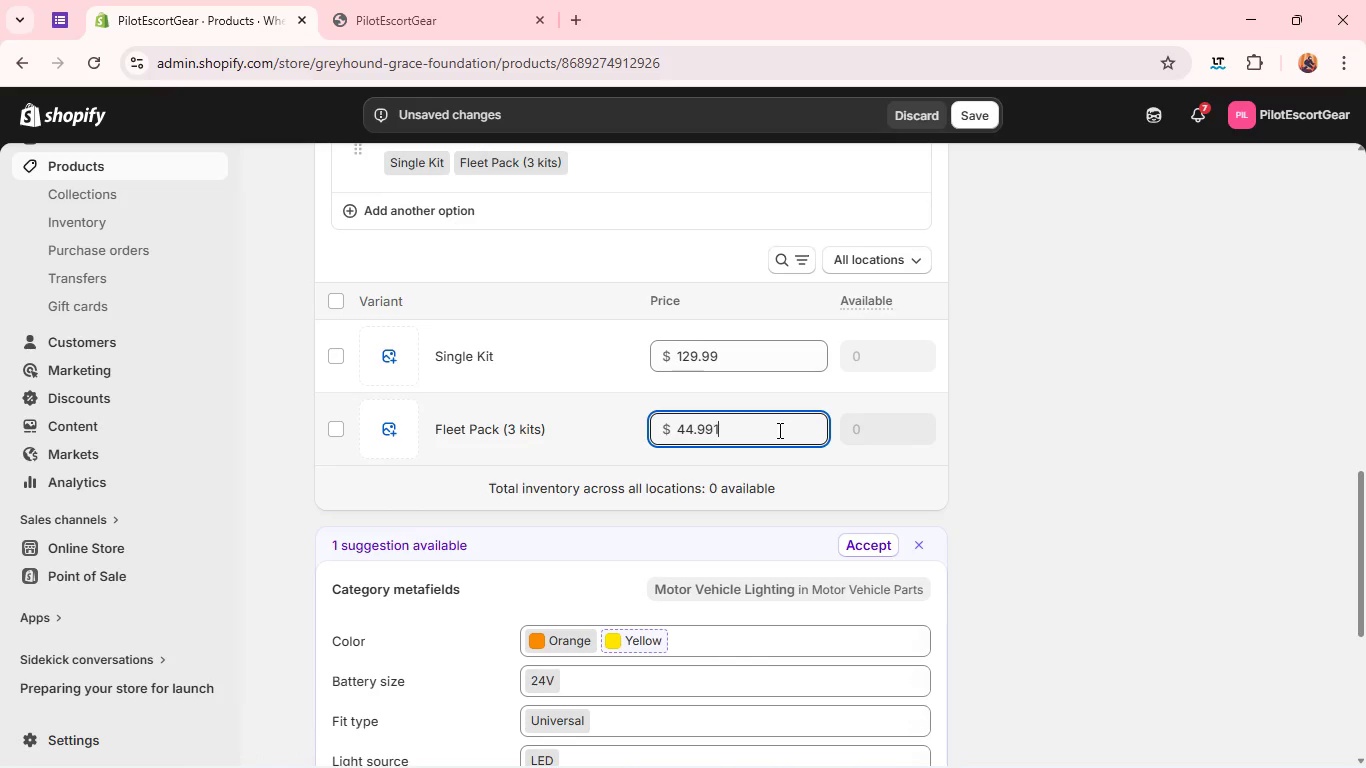 
key(1)
 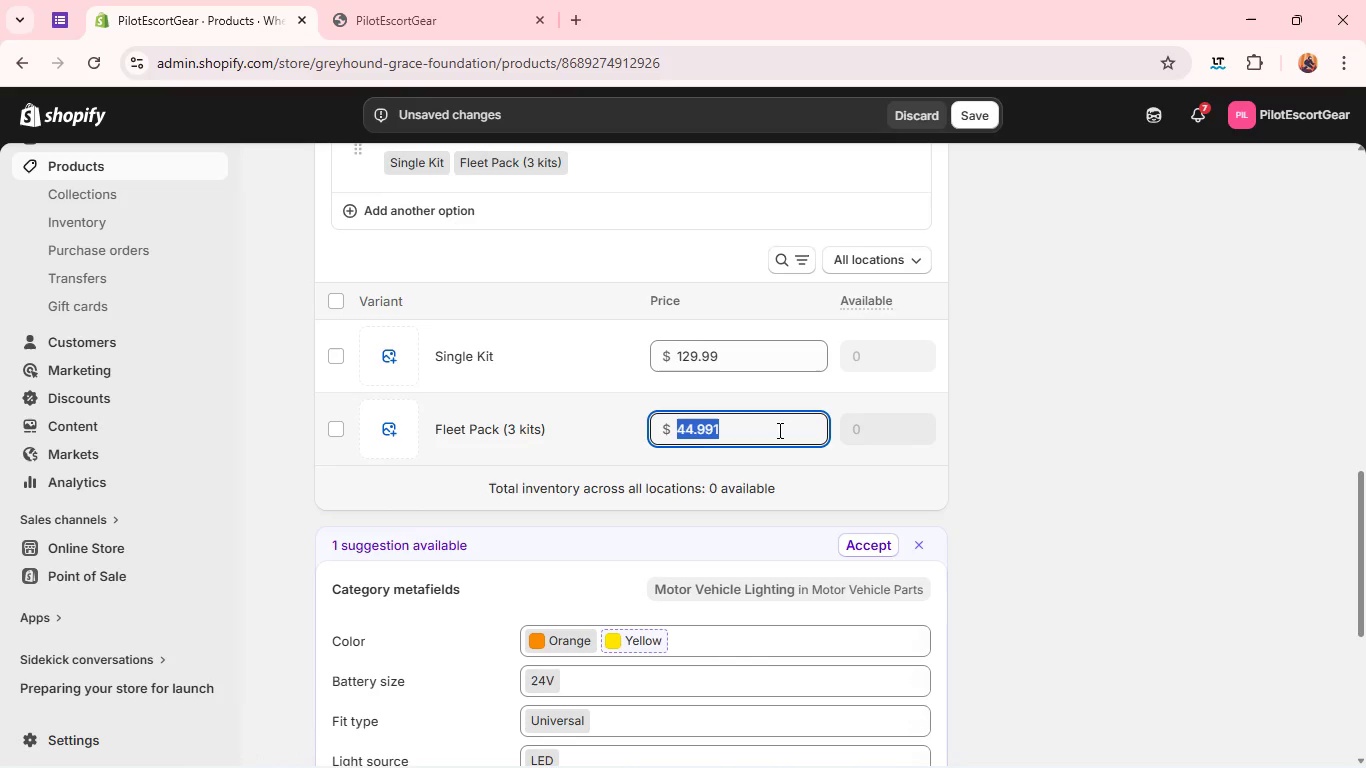 
double_click([778, 430])
 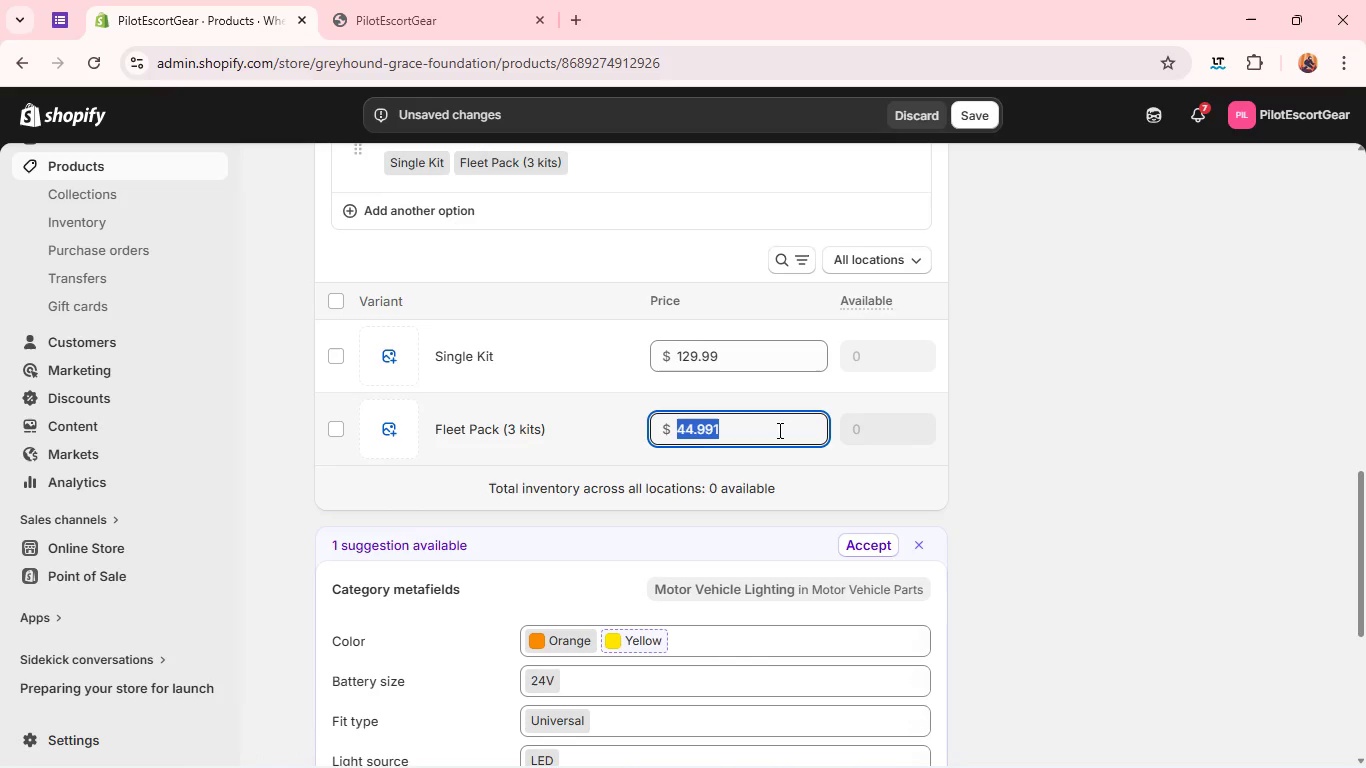 
triple_click([778, 430])
 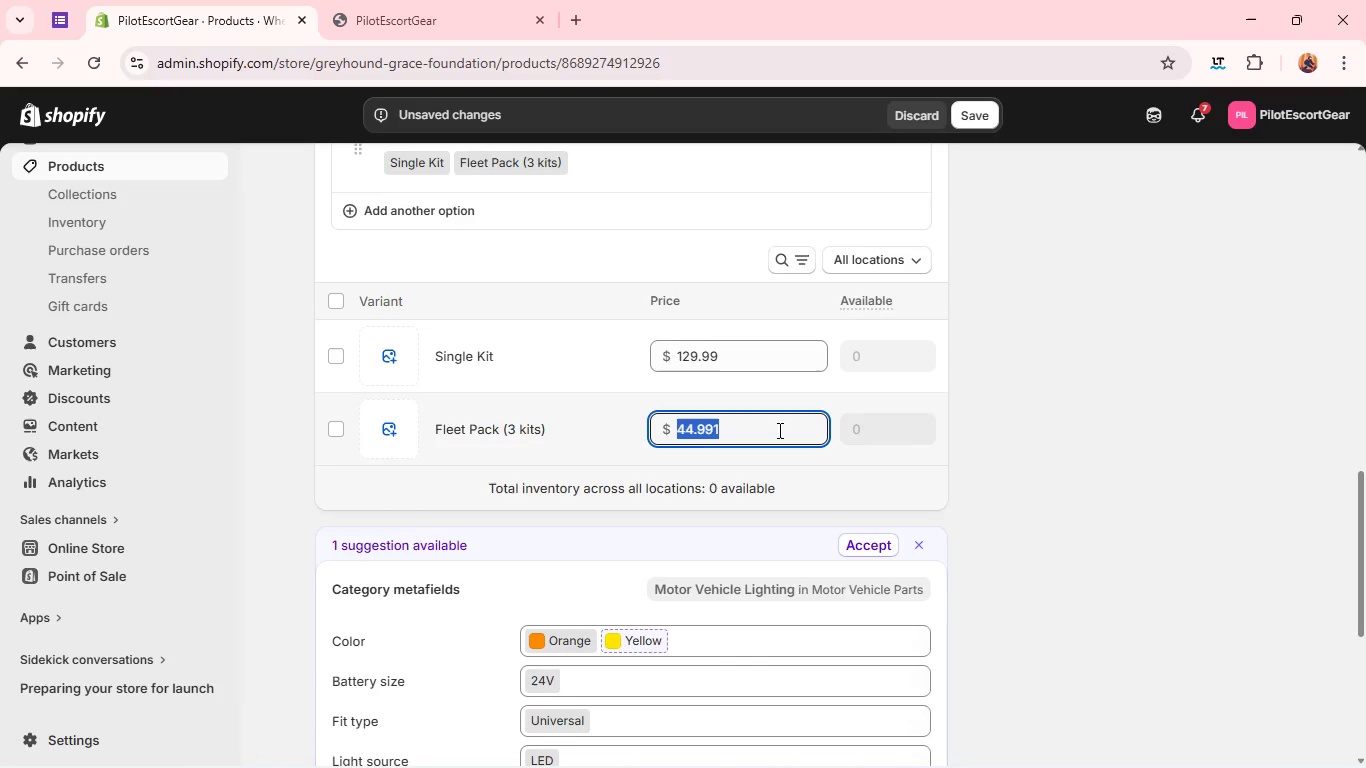 
triple_click([778, 430])
 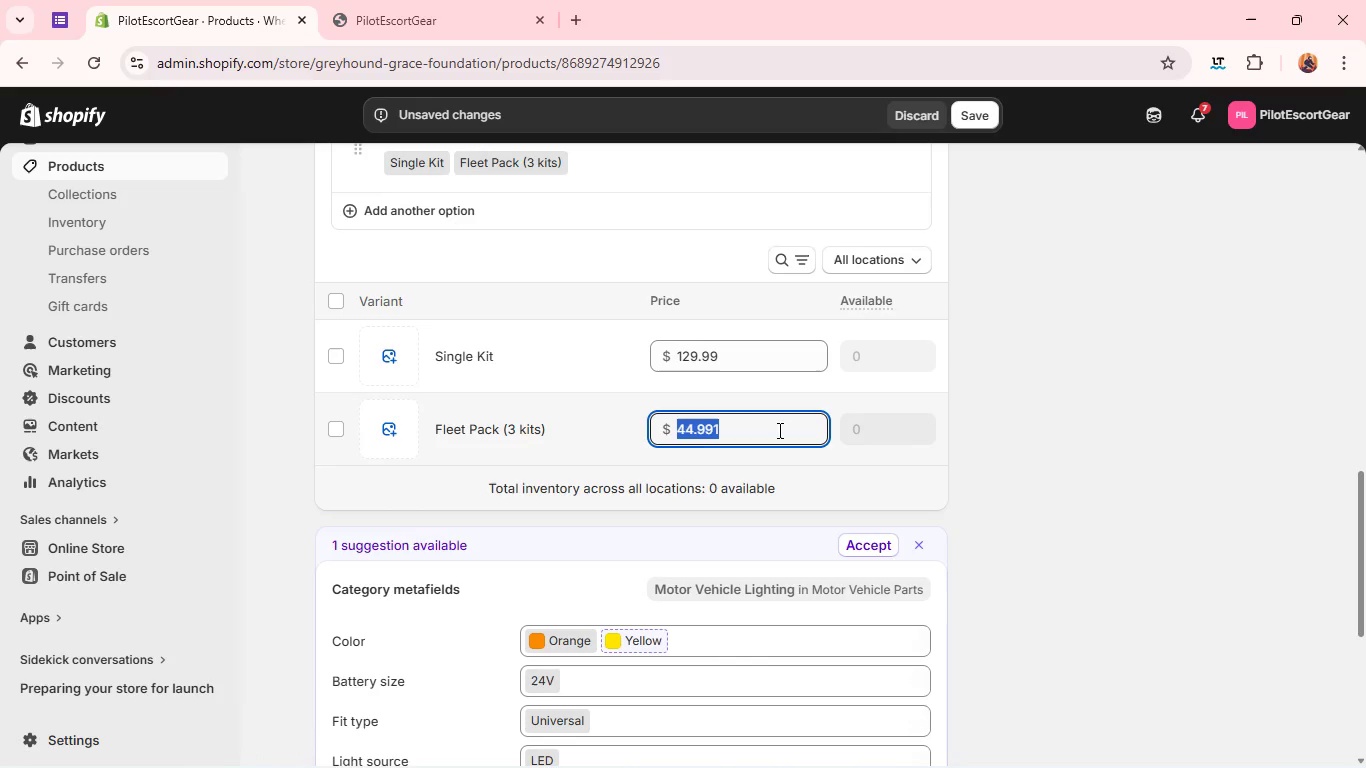 
type(128,99)
key(Backspace)
key(Backspace)
key(Backspace)
key(Backspace)
key(Backspace)
type(29.99)
 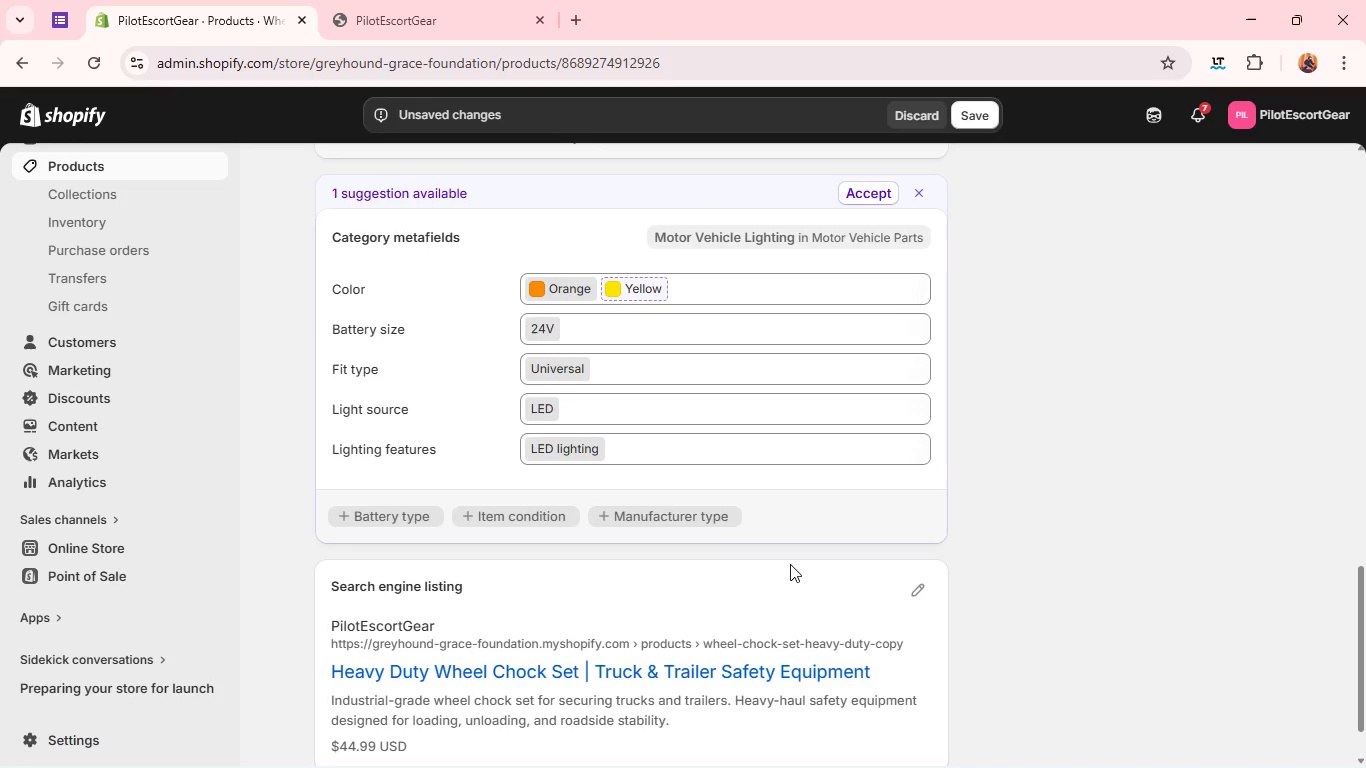 
wait(5.45)
 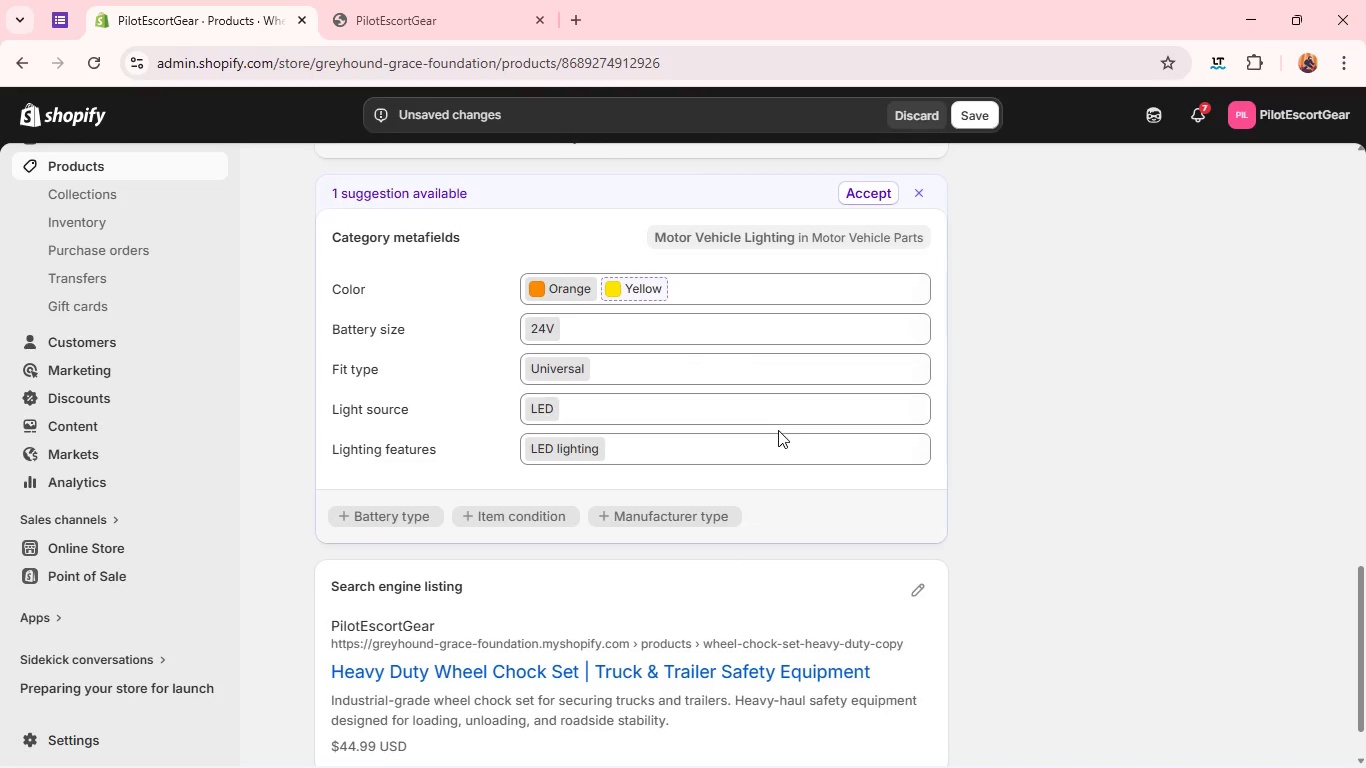 
left_click([910, 587])
 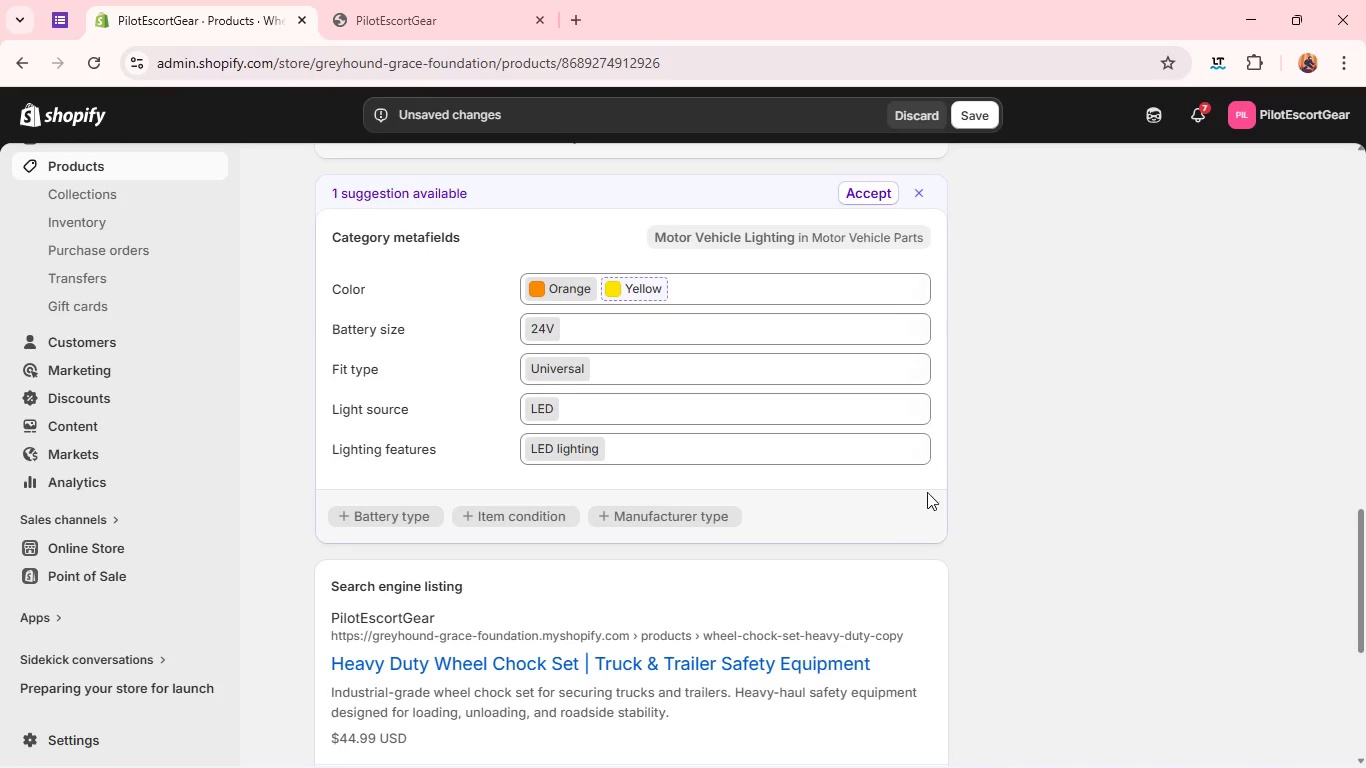 
mouse_move([785, 610])
 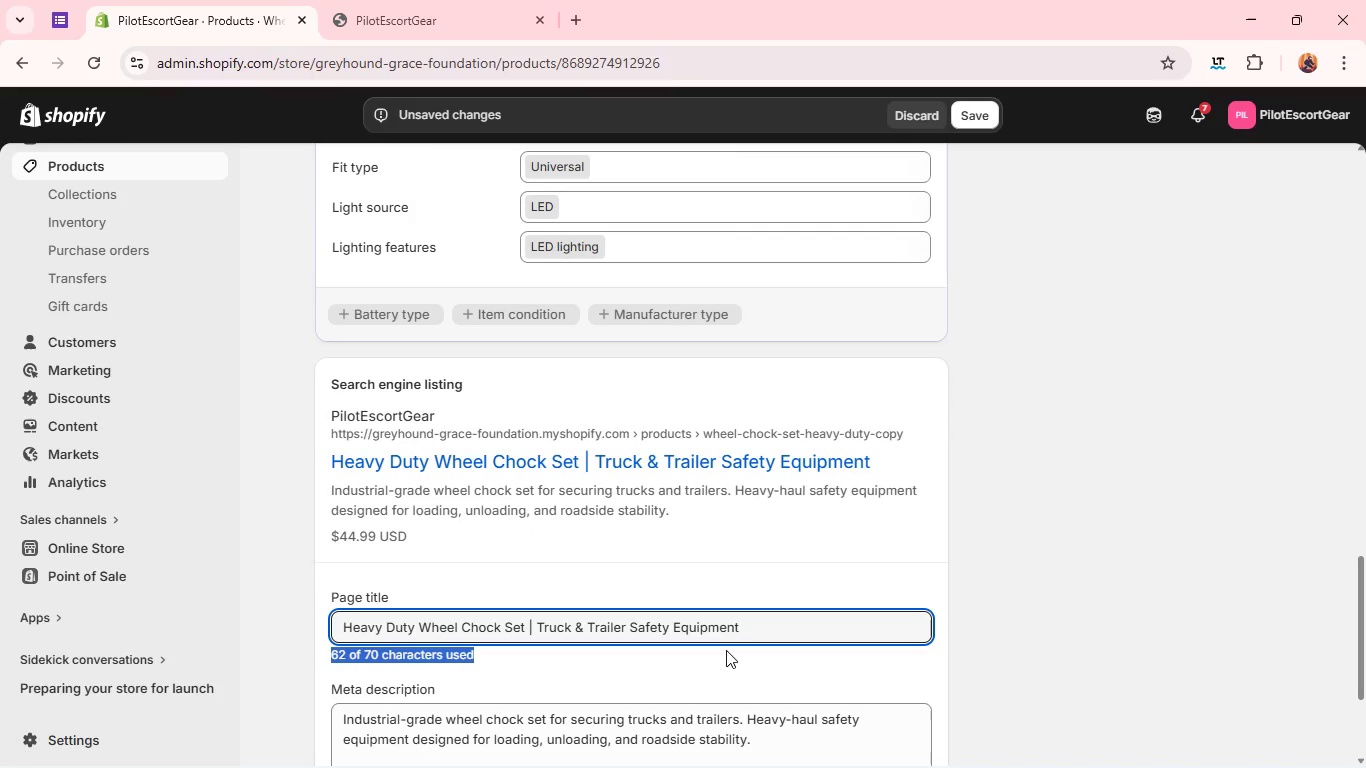 
double_click([726, 650])
 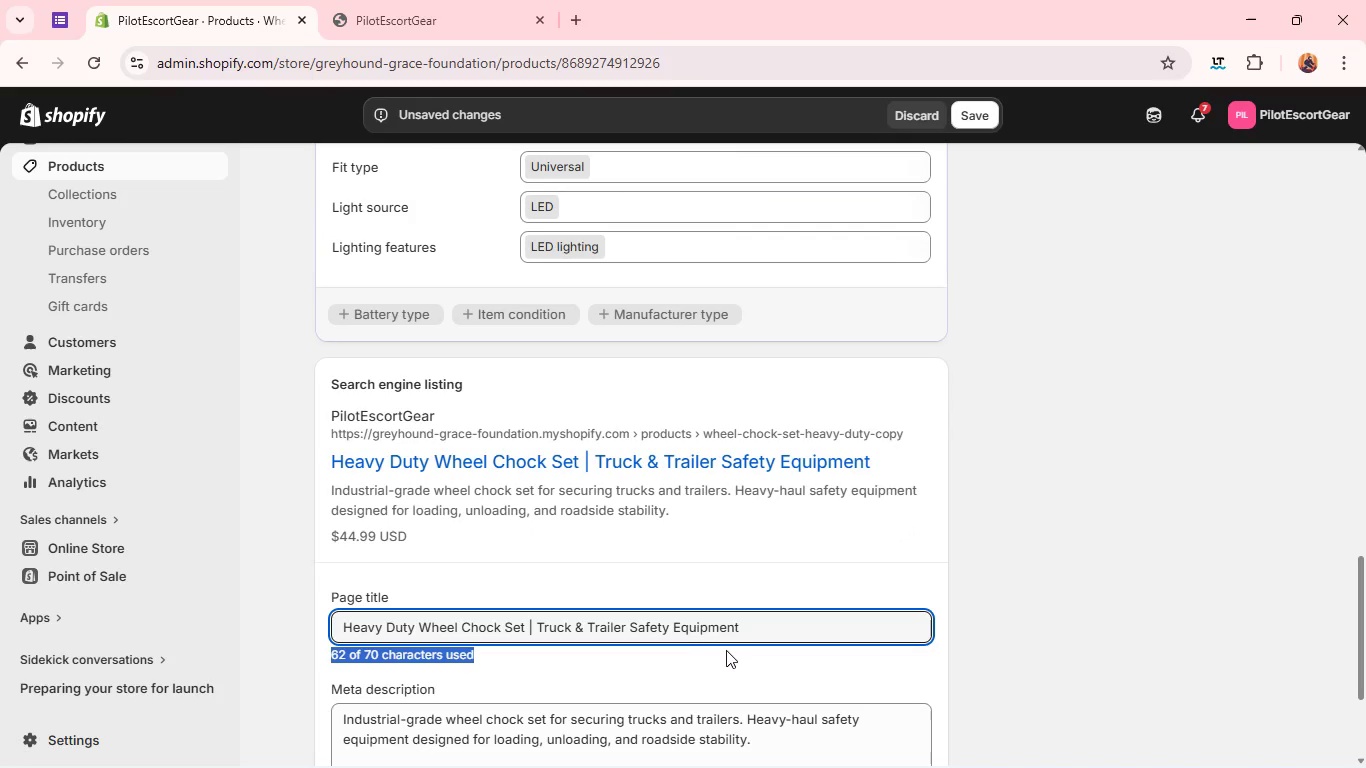 
triple_click([726, 650])
 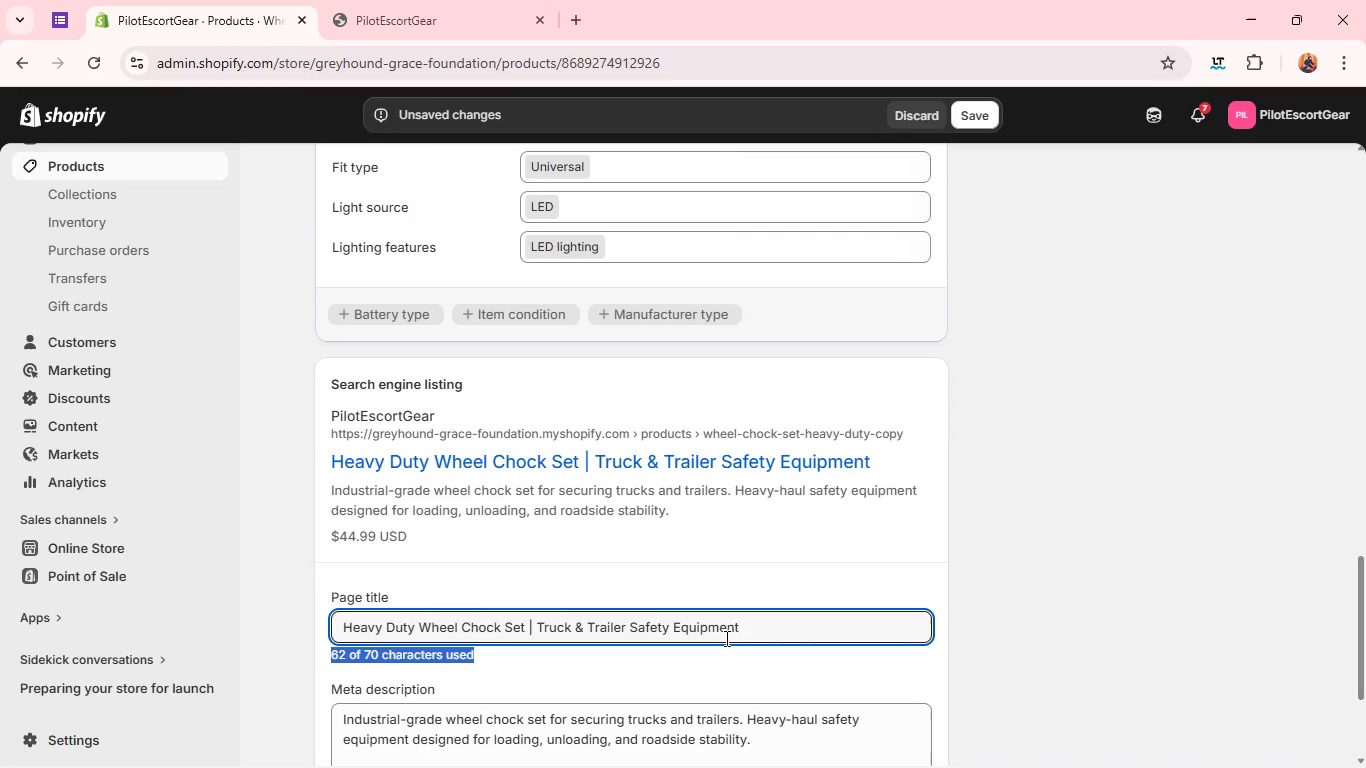 
triple_click([726, 650])
 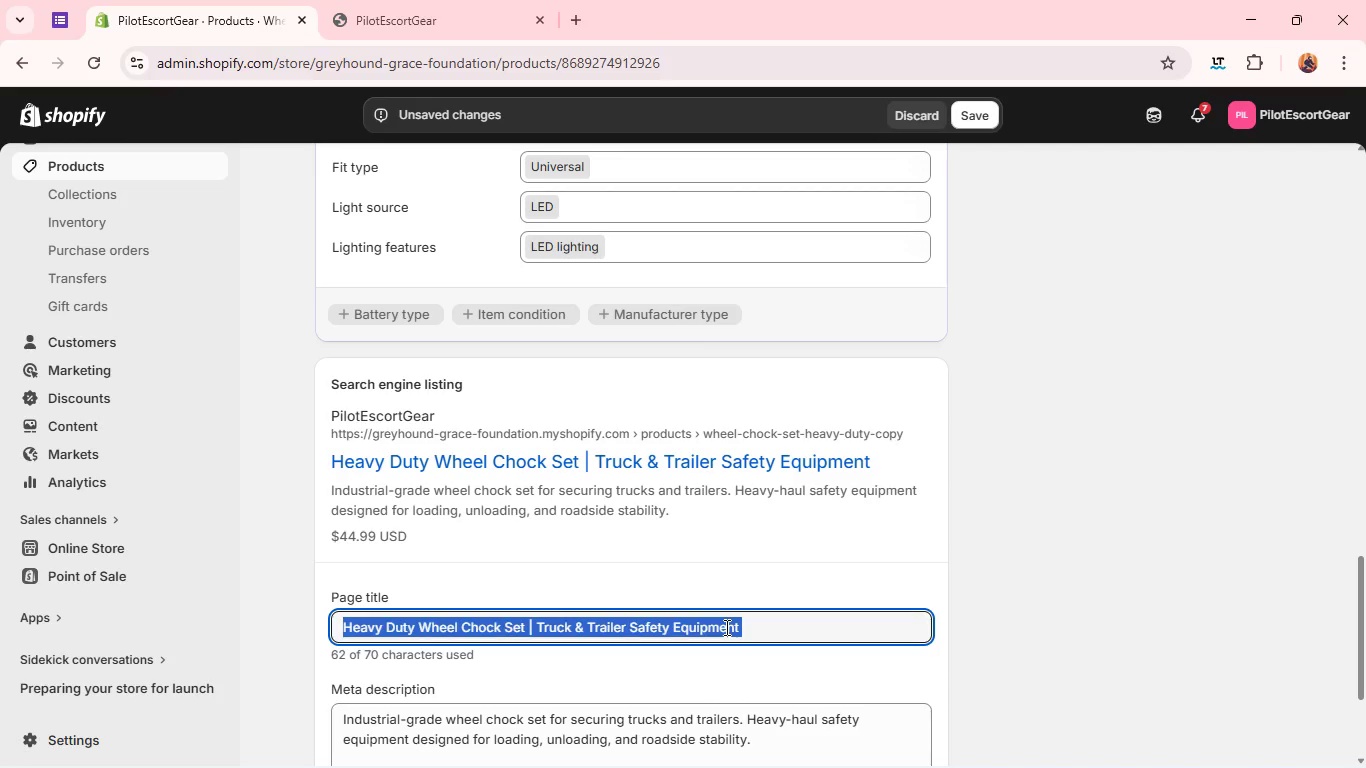 
double_click([725, 627])
 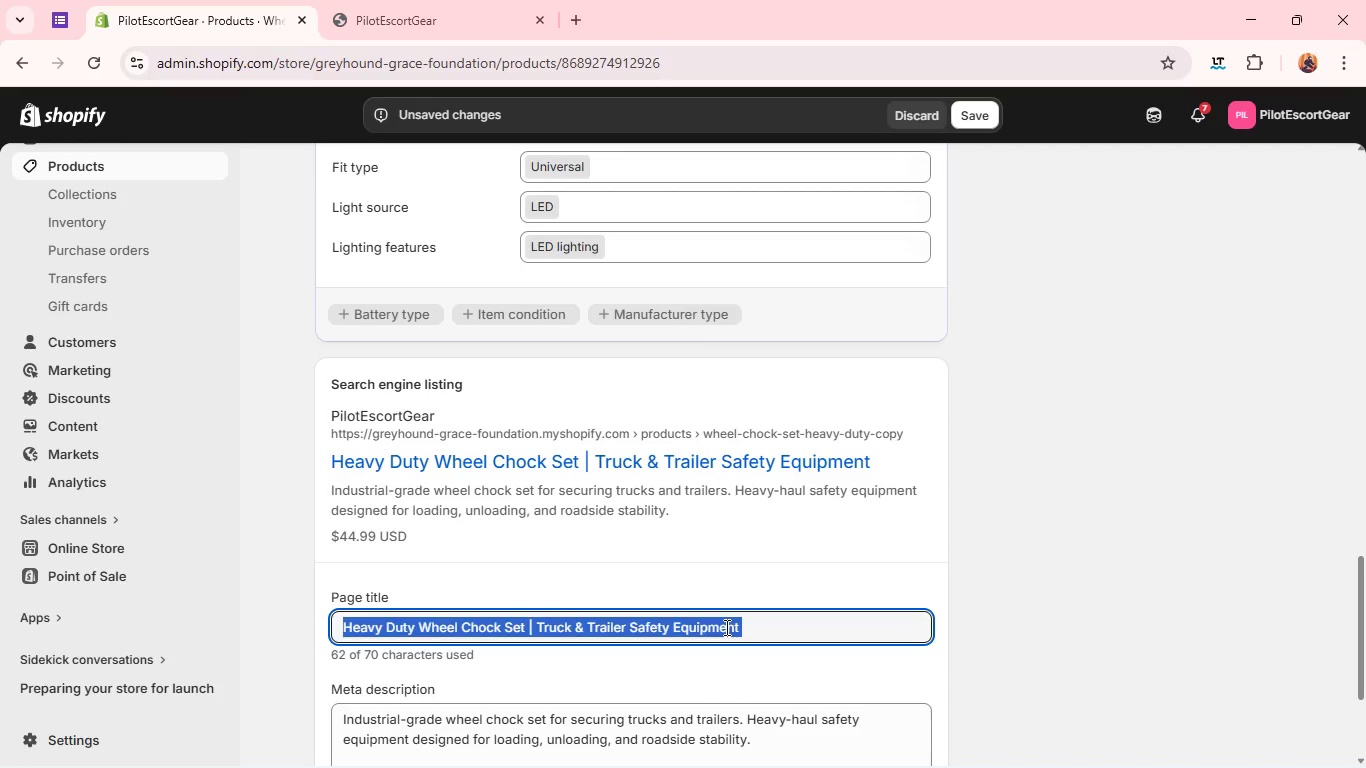 
triple_click([725, 627])
 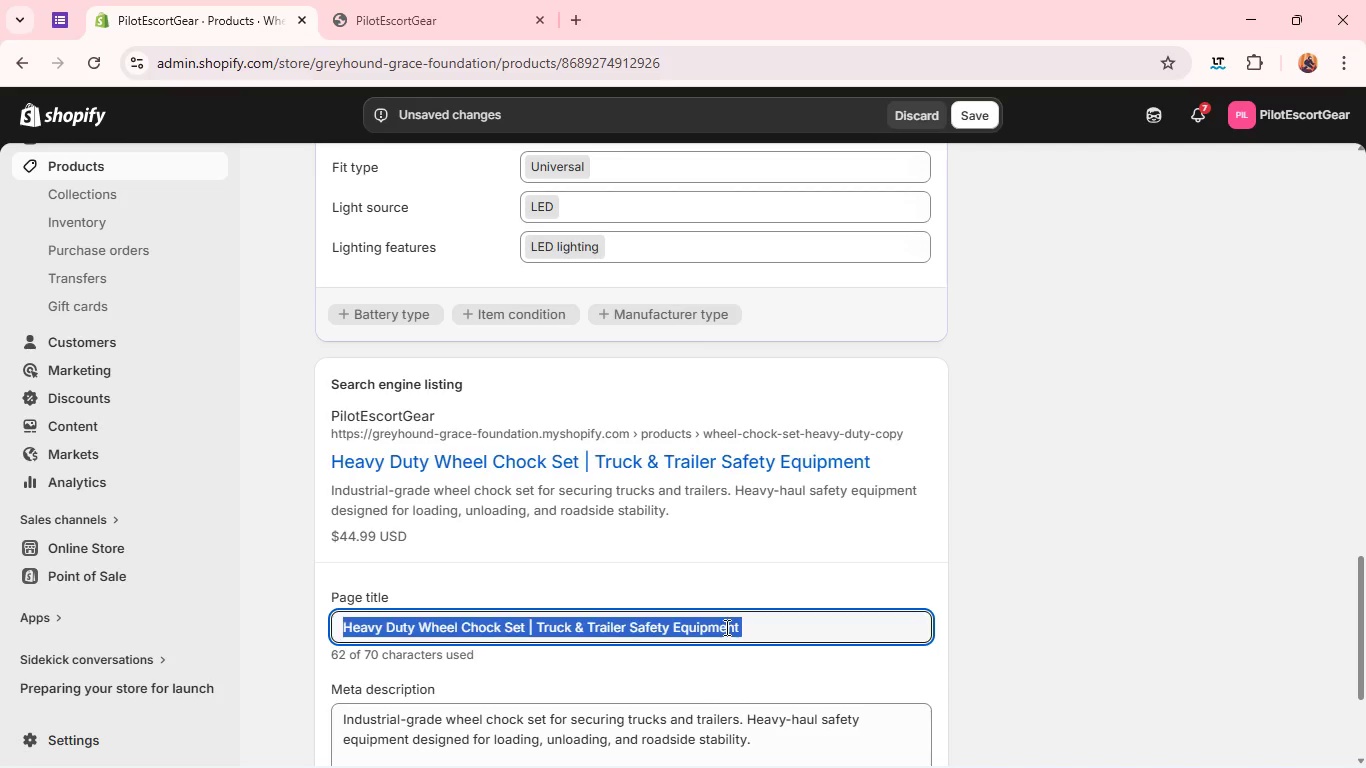 
type(Pilot Car Safety Kit | DOT=)
key(Backspace)
type(-Compliant Multi-st)
key(Backspace)
key(Backspace)
key(Backspace)
type(state scp)
key(Backspace)
key(Backspace)
key(Backspace)
key(Backspace)
key(Backspace)
key(Backspace)
key(Backspace)
key(Backspace)
key(Backspace)
type(-State )
 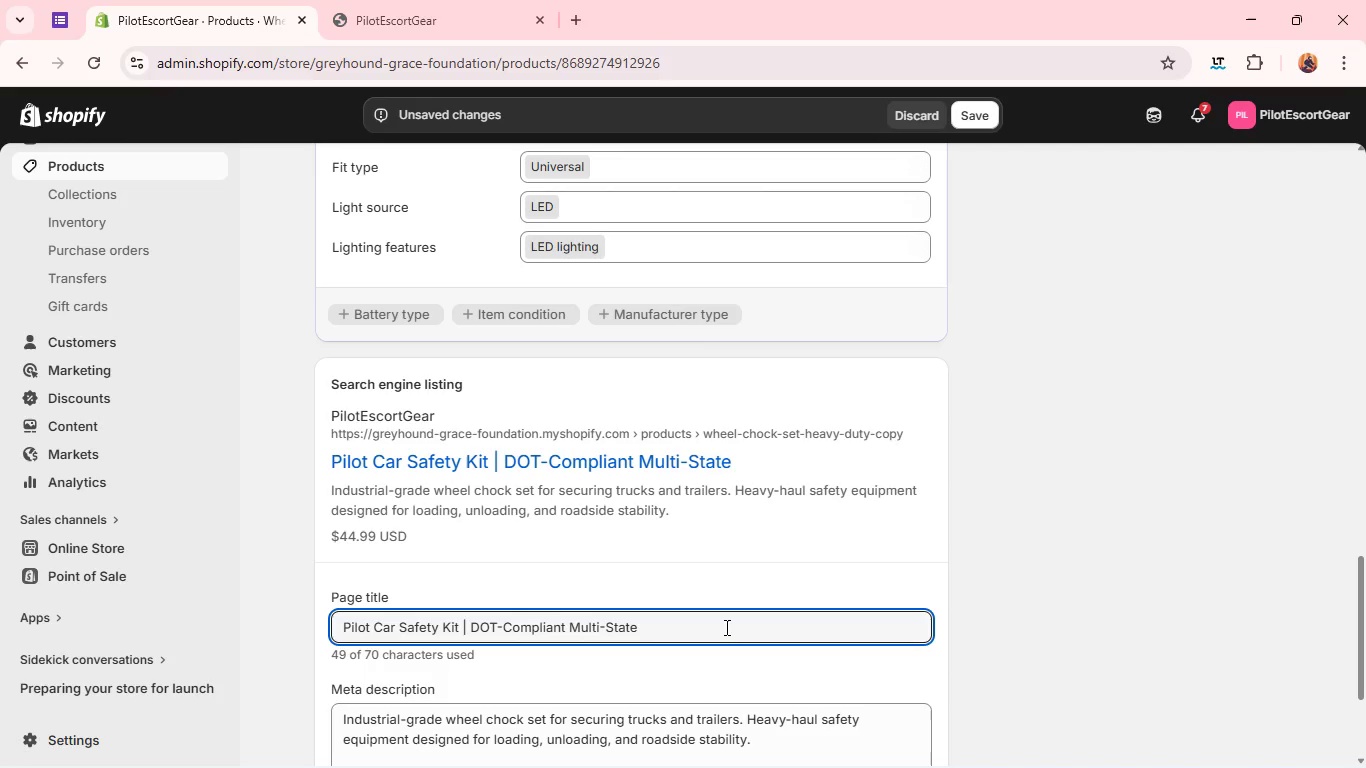 
type(Escort Equim)
key(Backspace)
type(pments)
key(Backspace)
 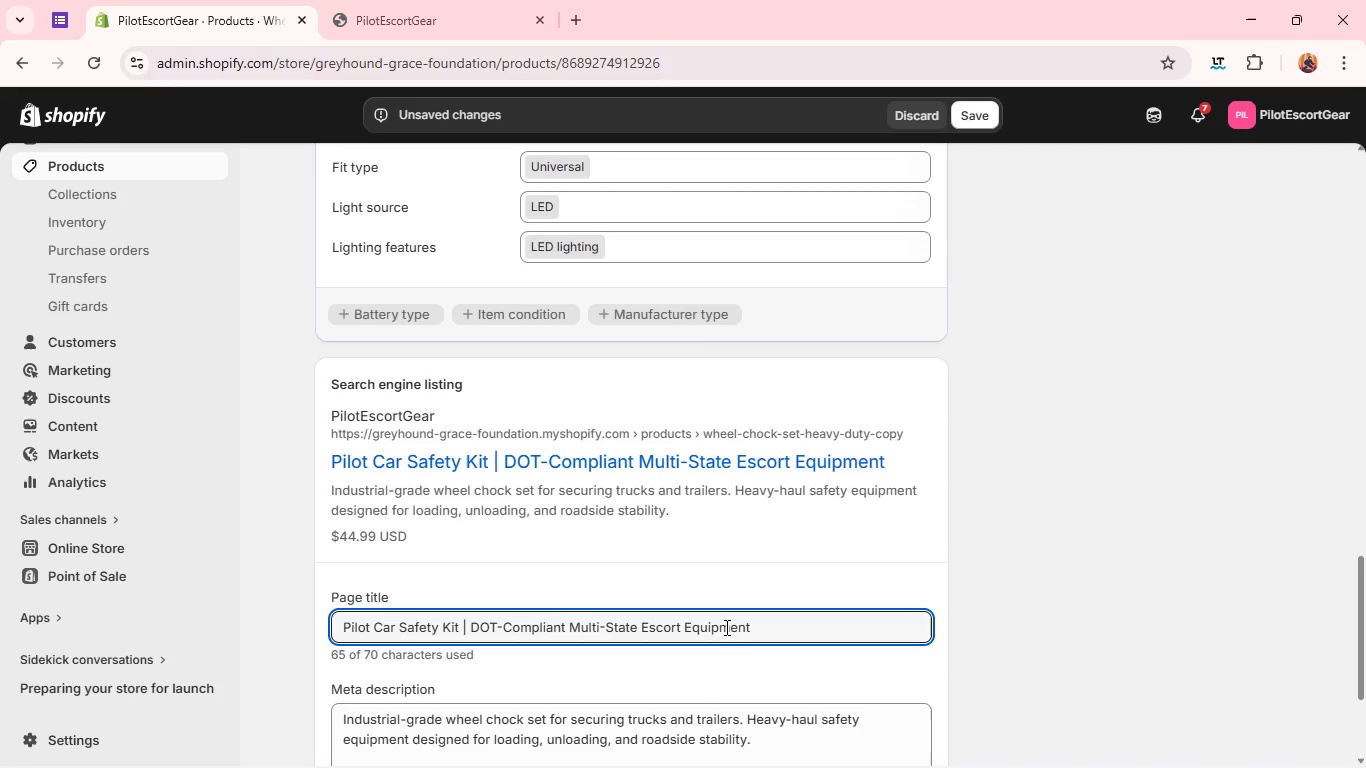 
left_click([725, 627])
 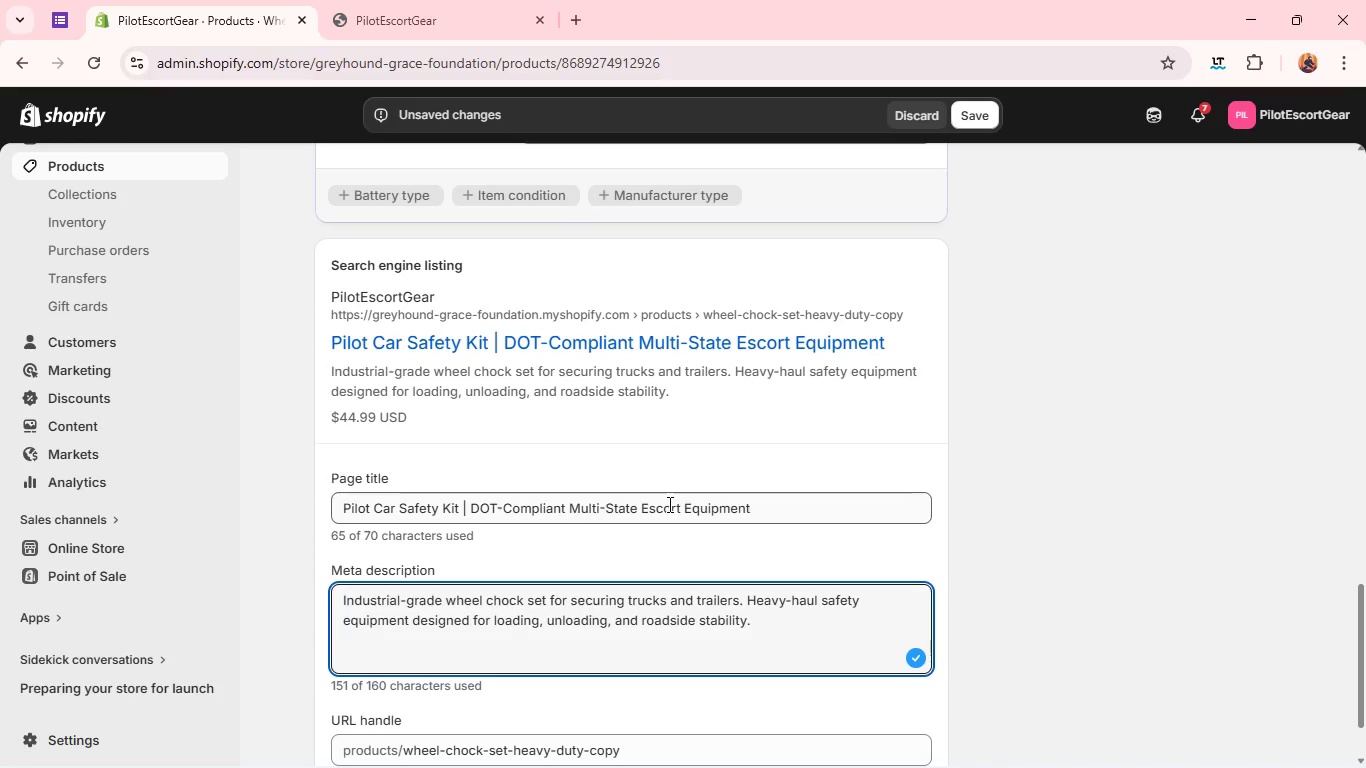 
left_click([668, 504])
 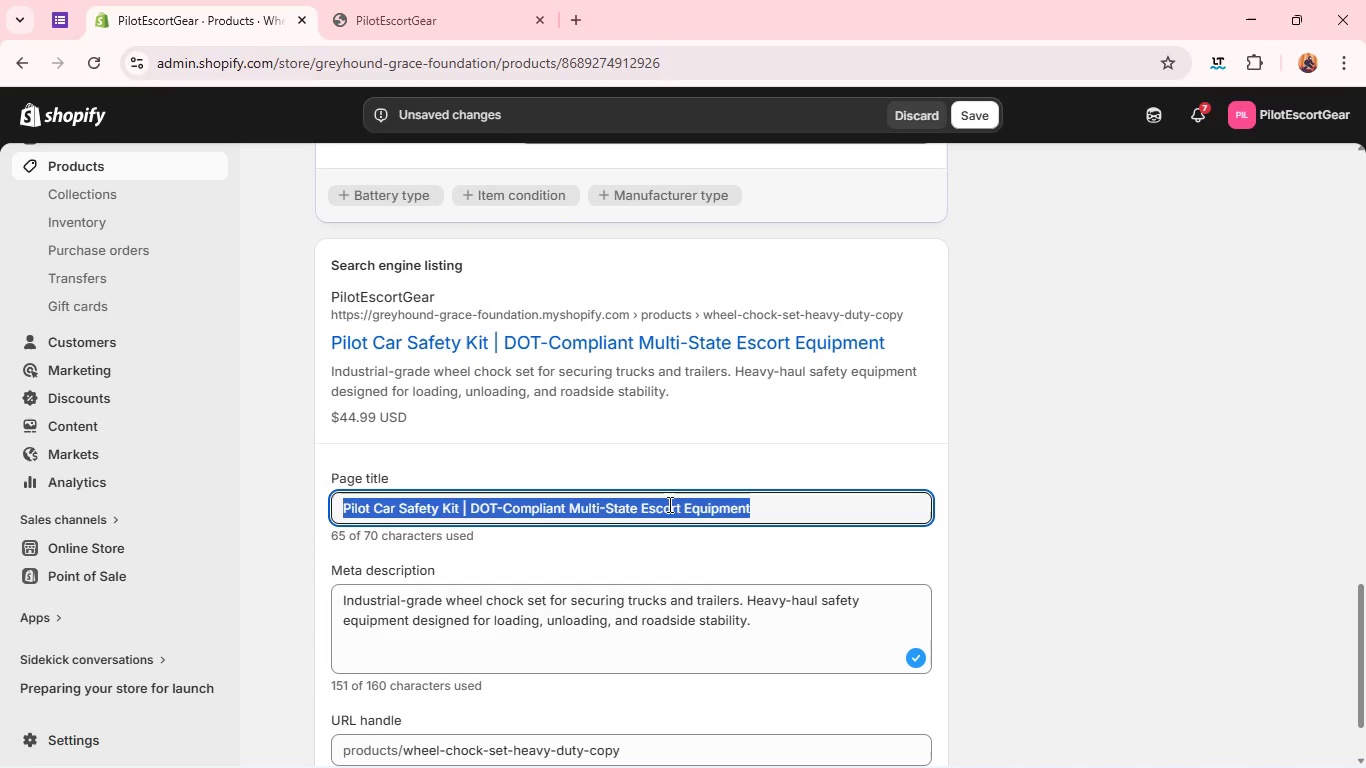 
key(Control+A)
 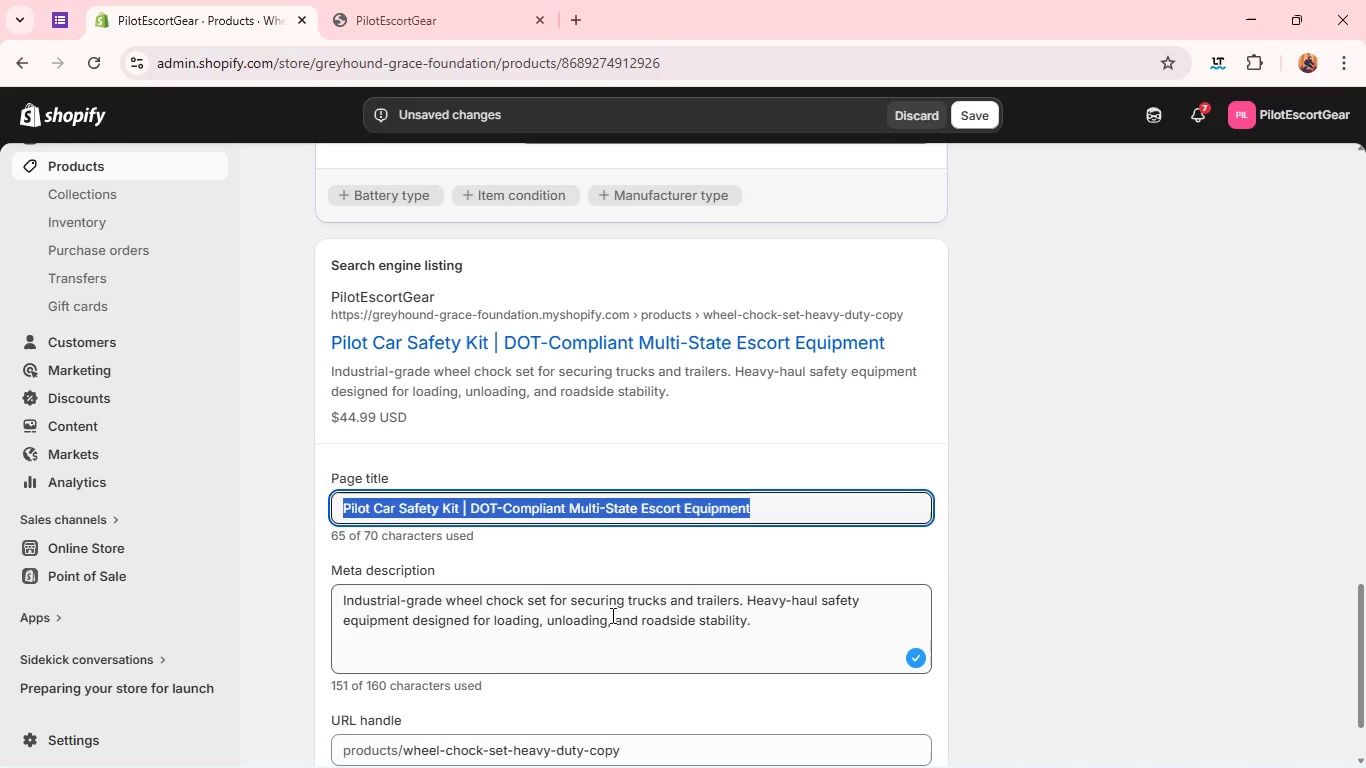 
key(Control+C)
 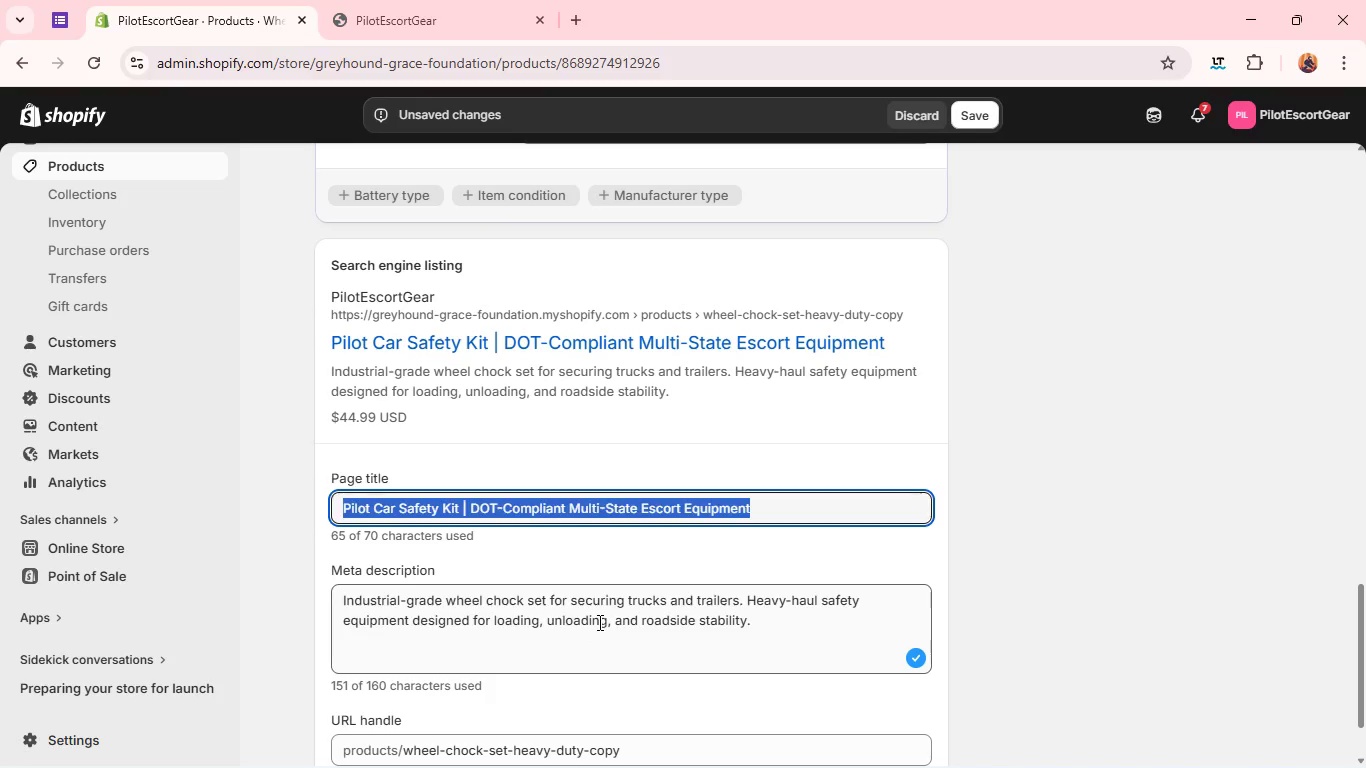 
left_click([598, 622])
 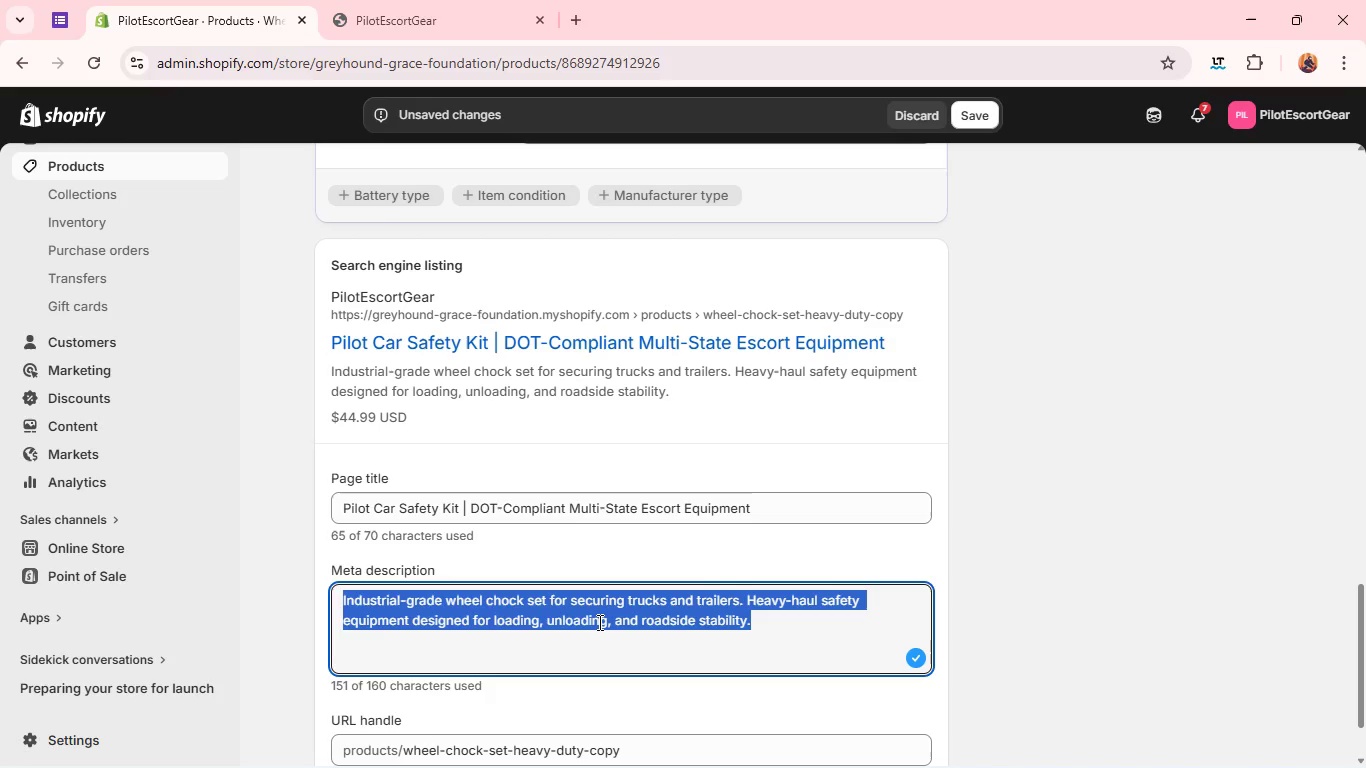 
key(Control+A)
 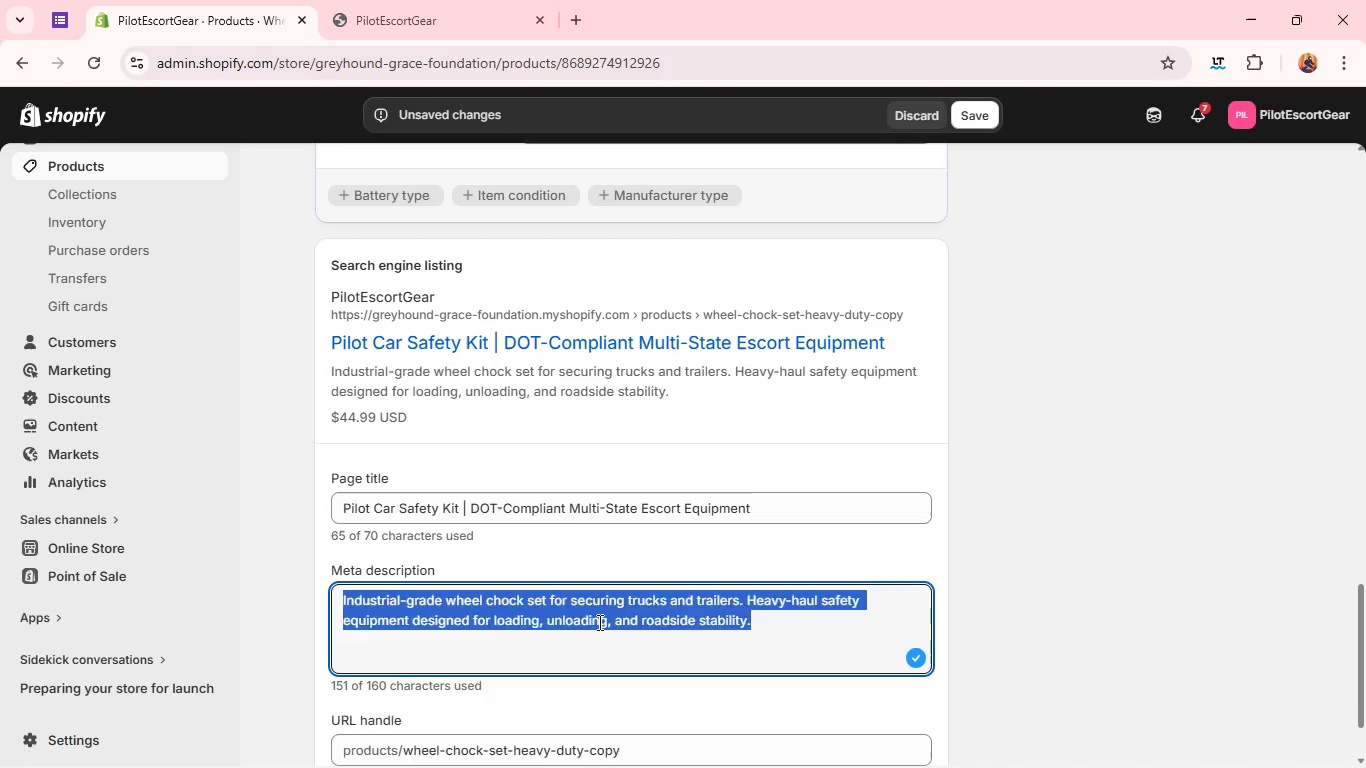 
key(Control+V)
 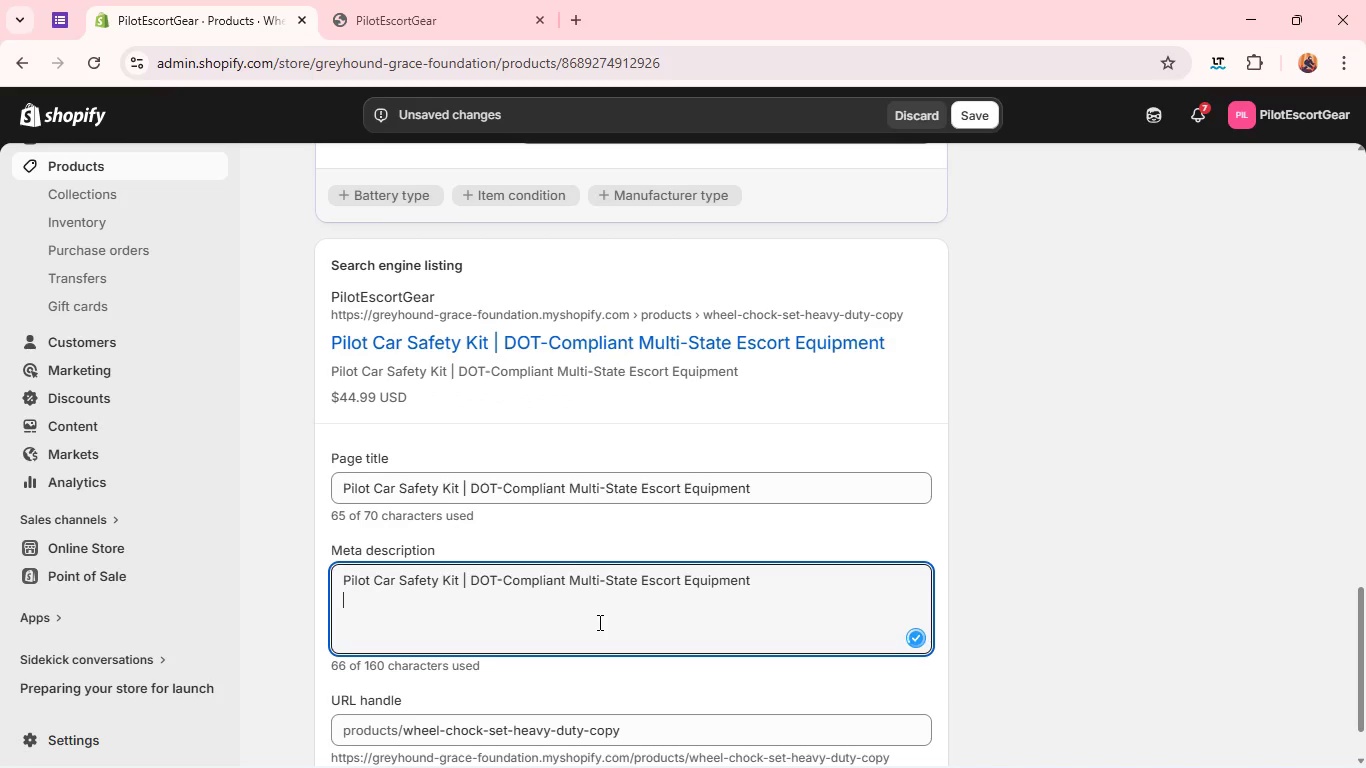 
key(Enter)
 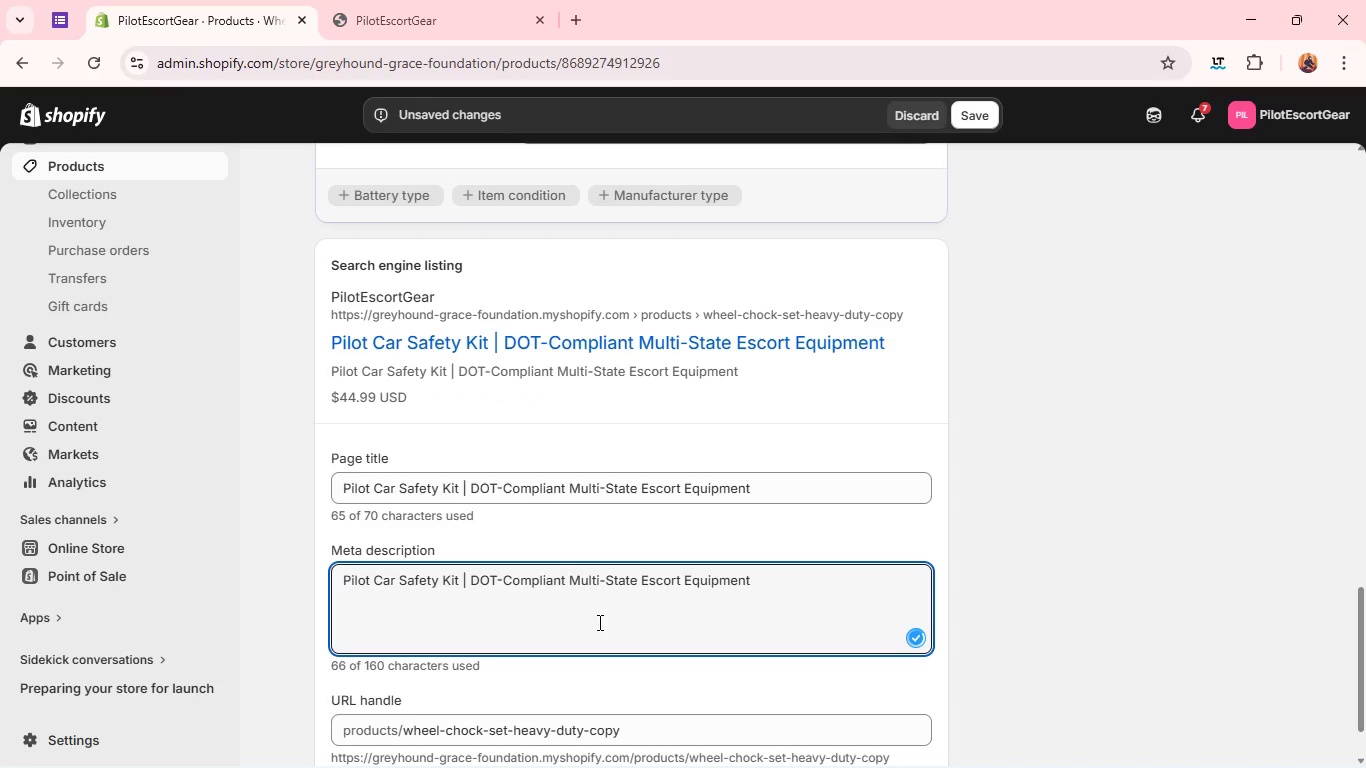 
key(Control+A)
 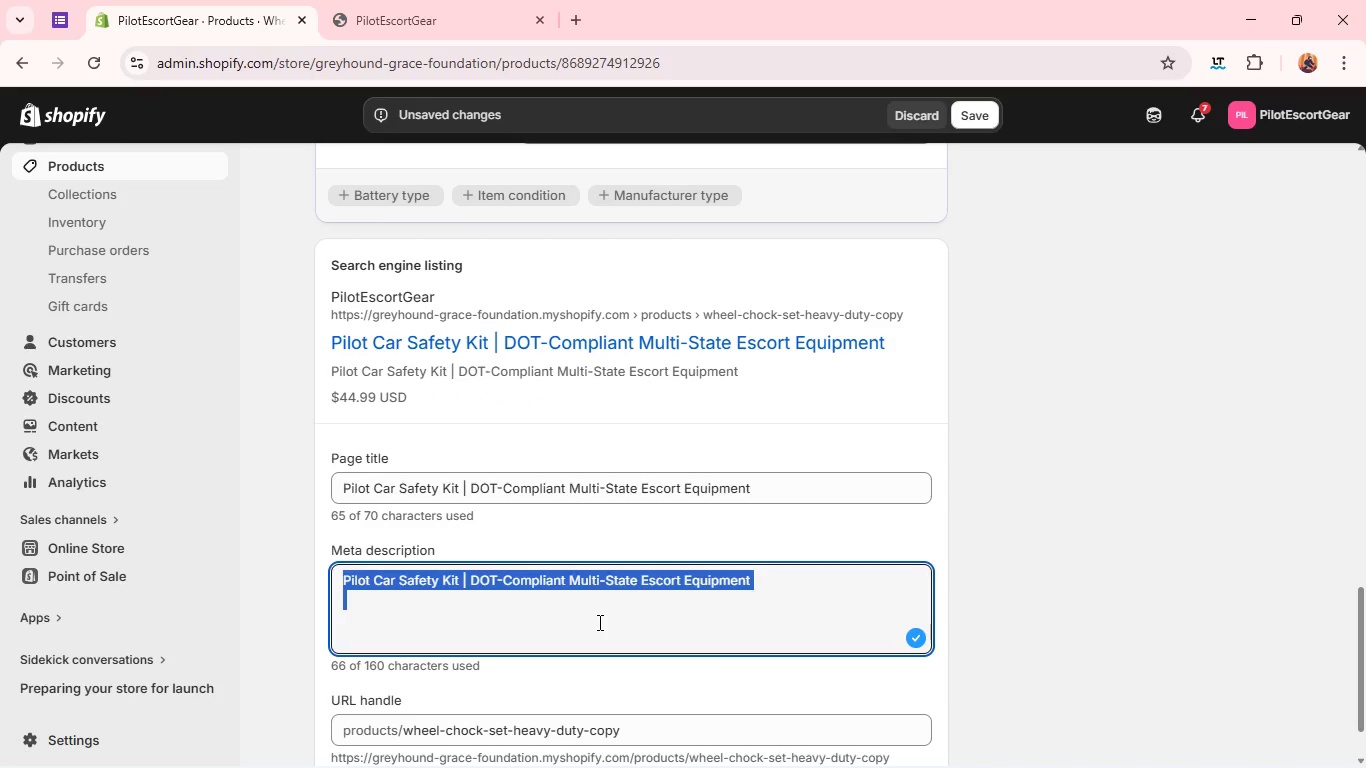 
type(Complete pilot sca)
key(Backspace)
key(Backspace)
key(Backspace)
type(car safety ki w)
key(Backspace)
key(Backspace)
key(Backspace)
type(t with lighting signage, and compliance gear. )
 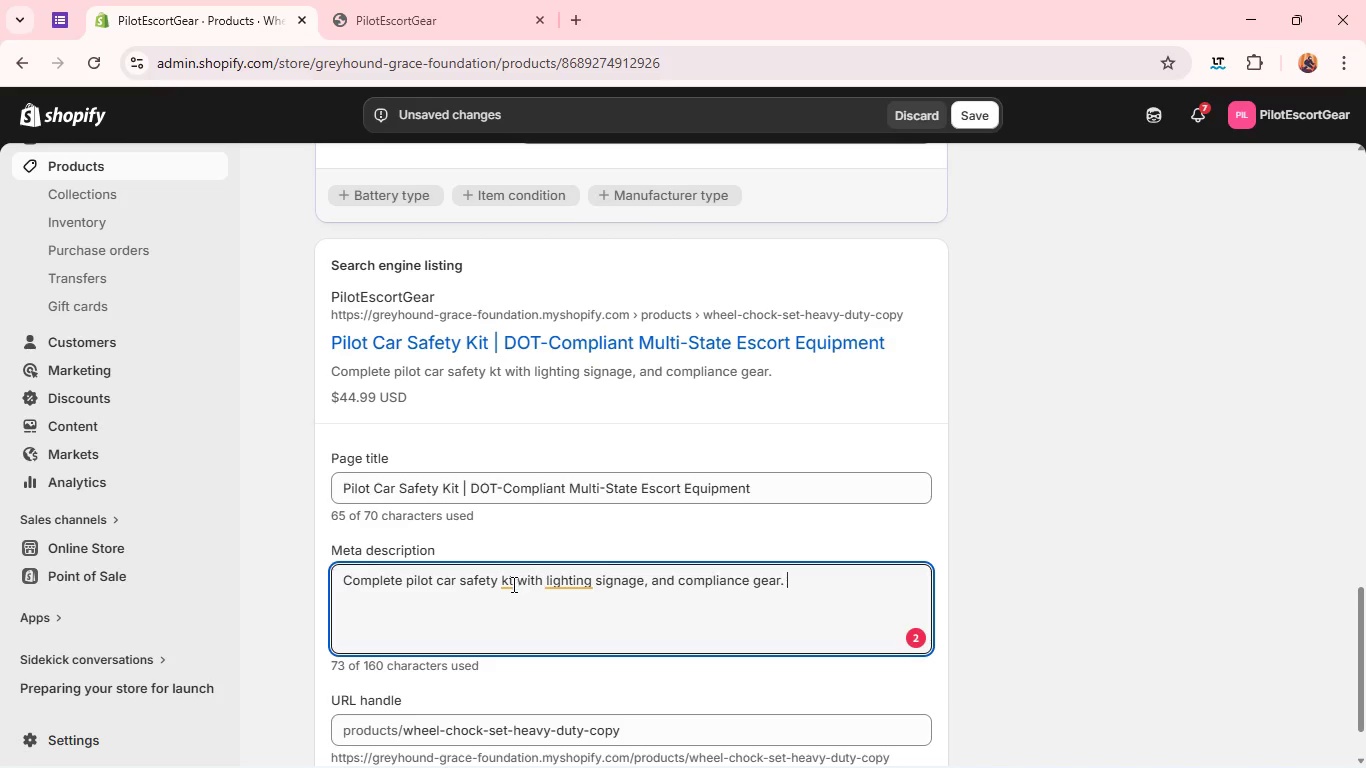 
left_click([509, 585])
 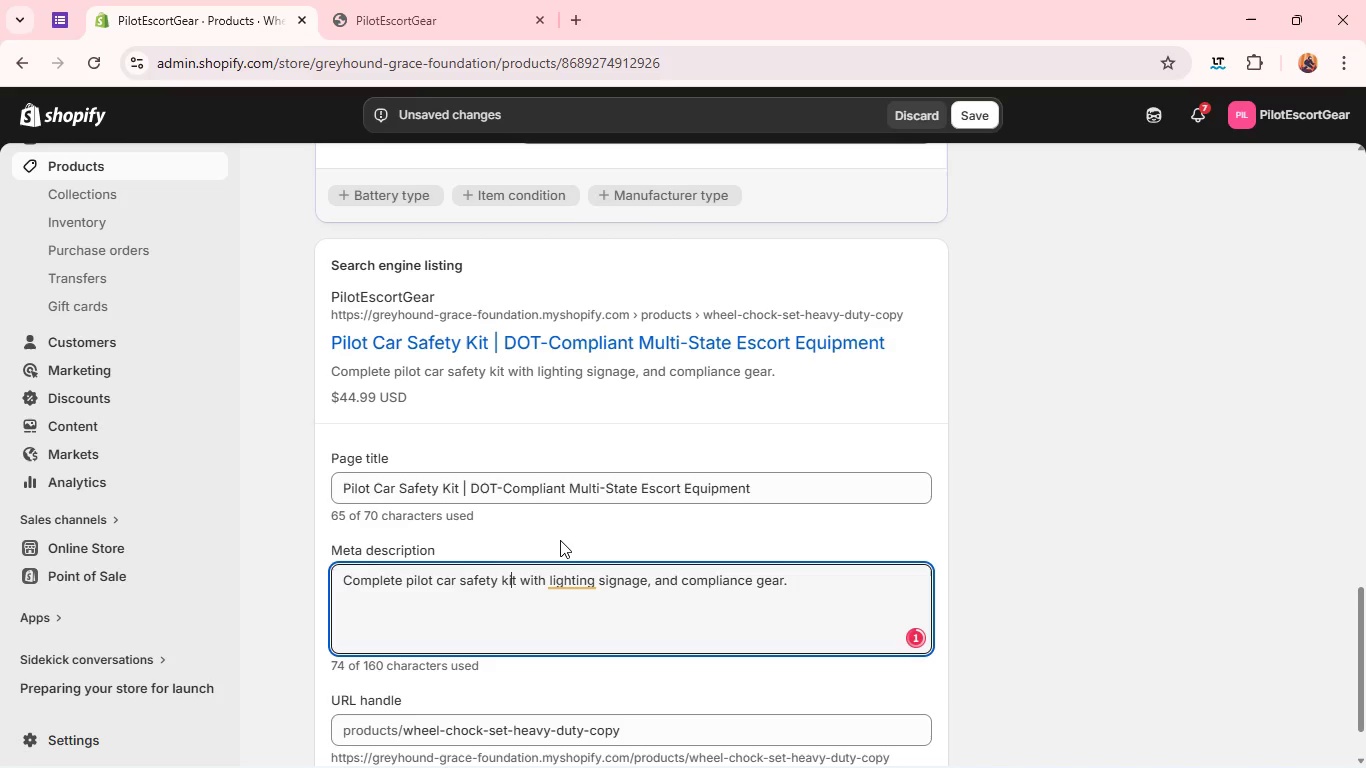 
key(I)
 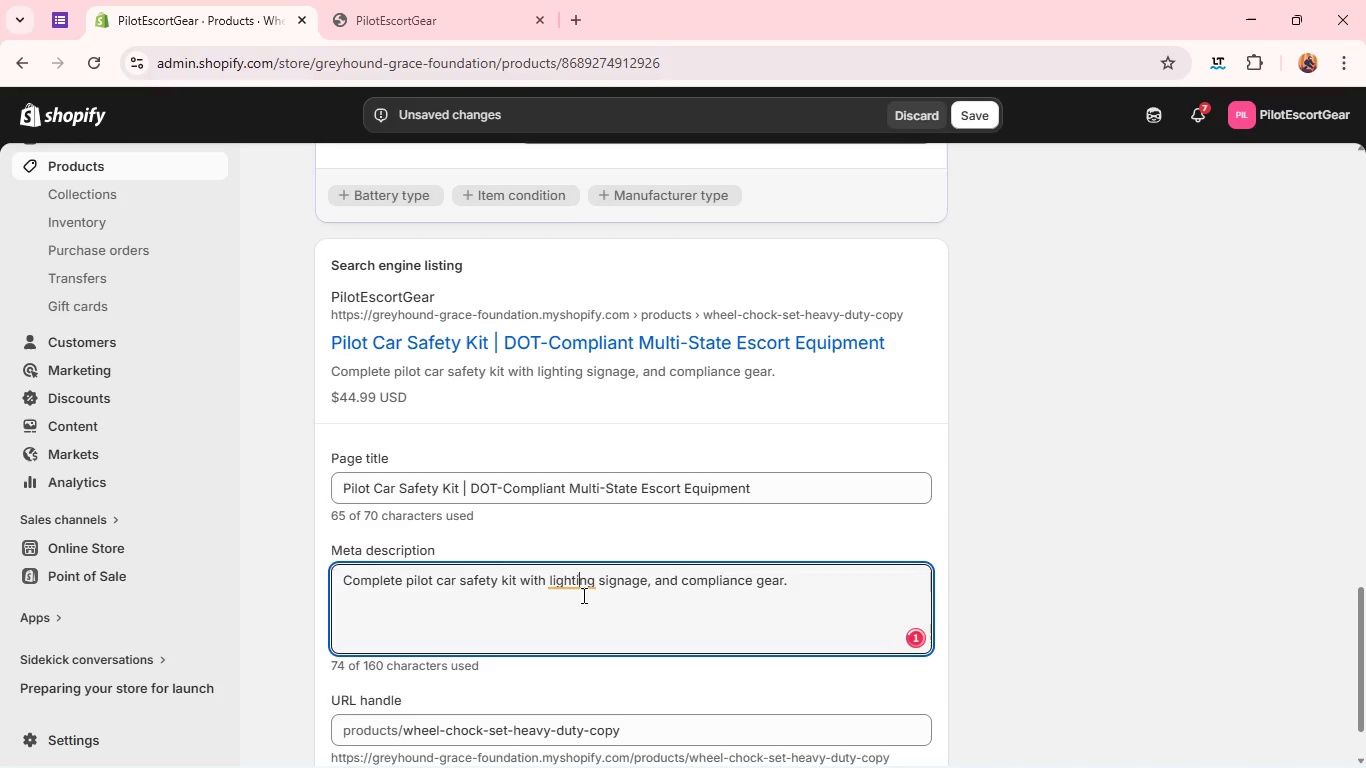 
left_click([582, 595])
 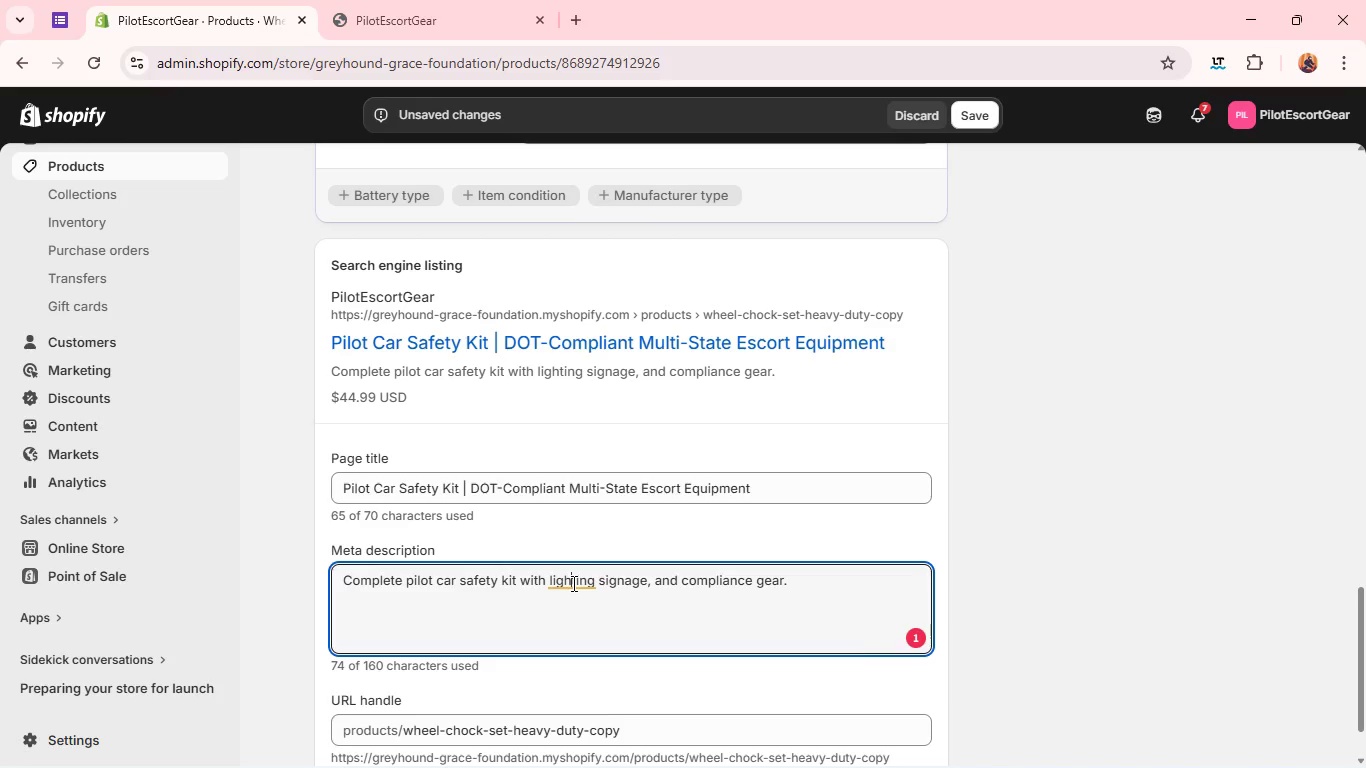 
left_click([572, 583])
 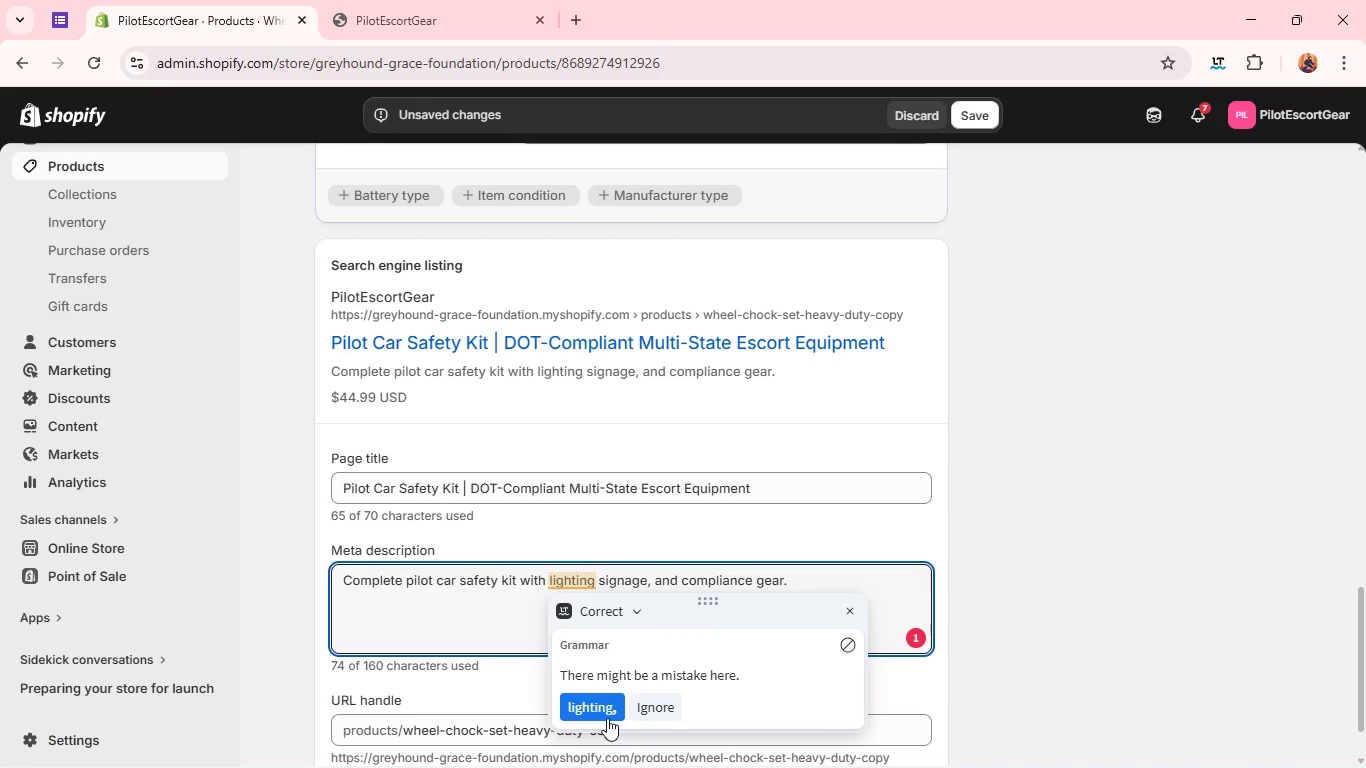 
left_click([607, 718])
 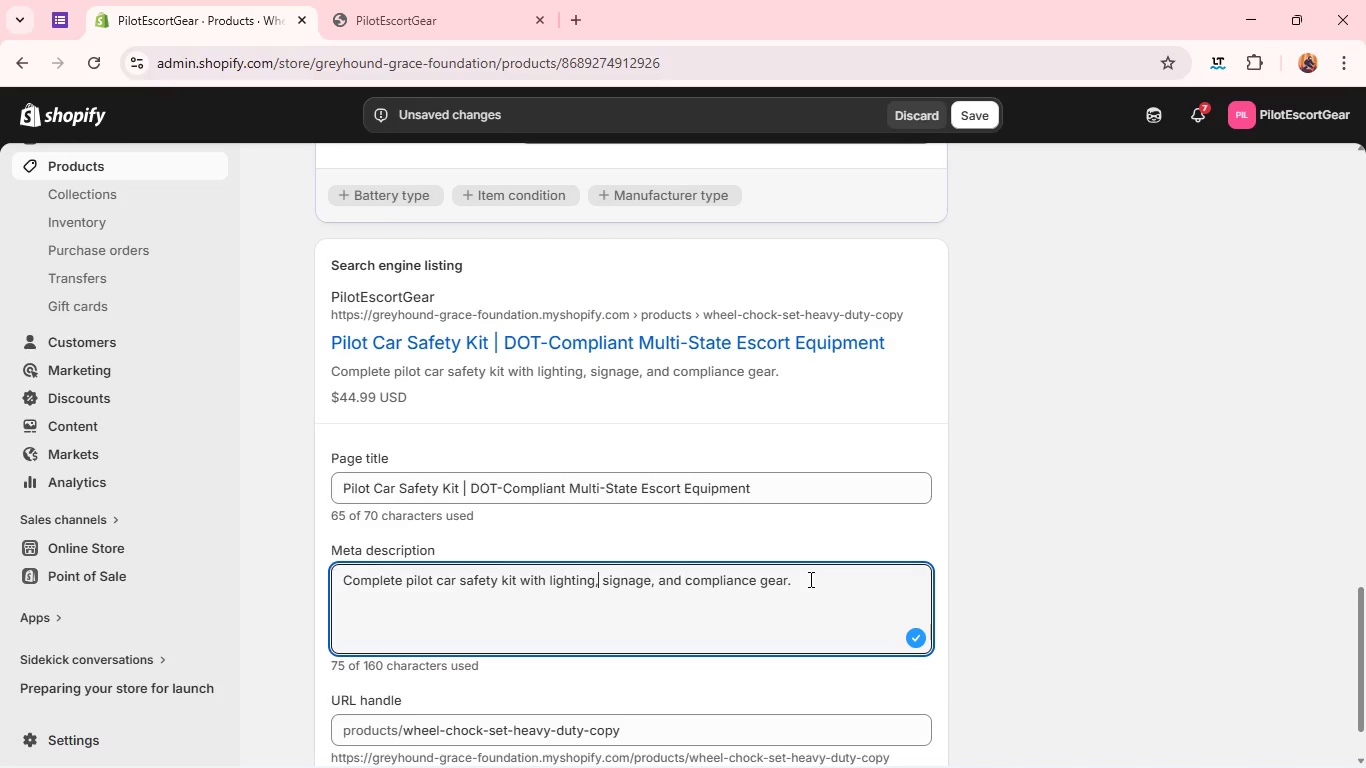 
left_click([809, 579])
 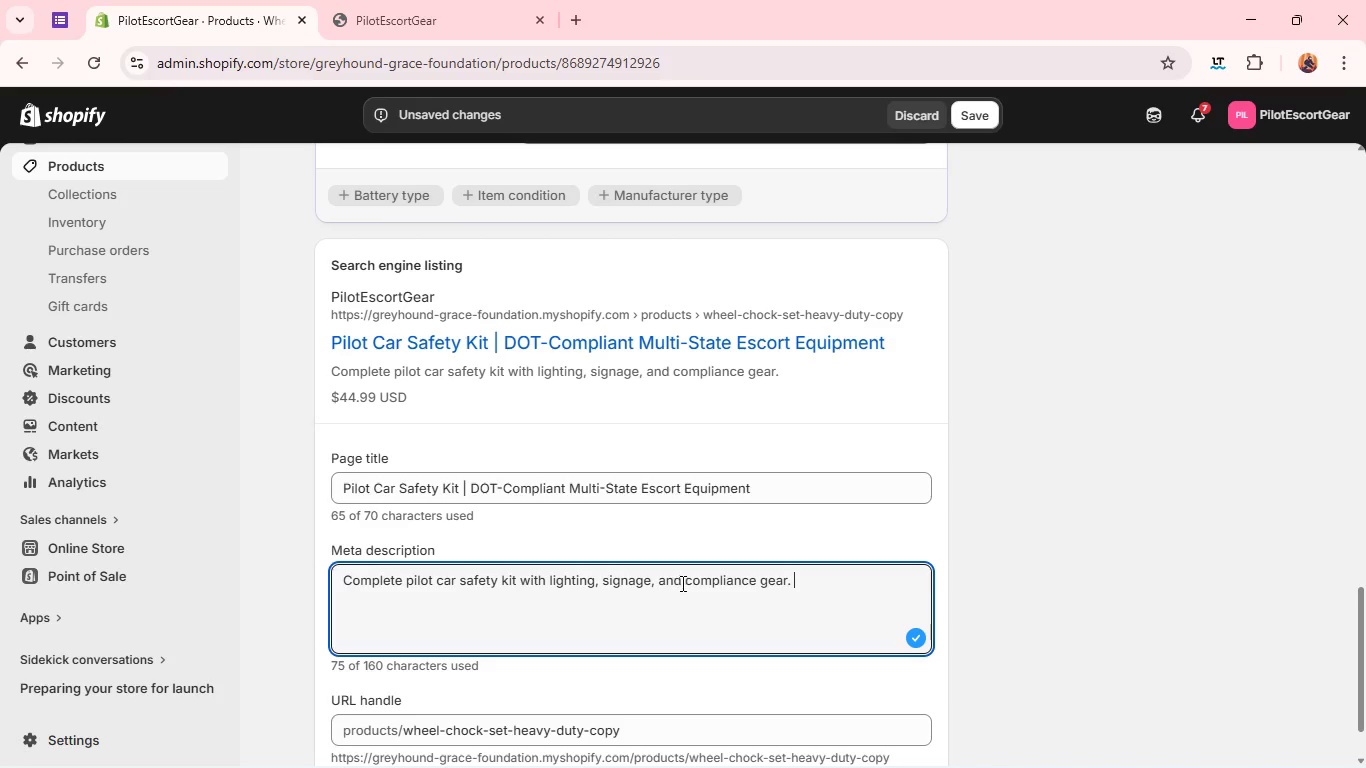 
wait(14.5)
 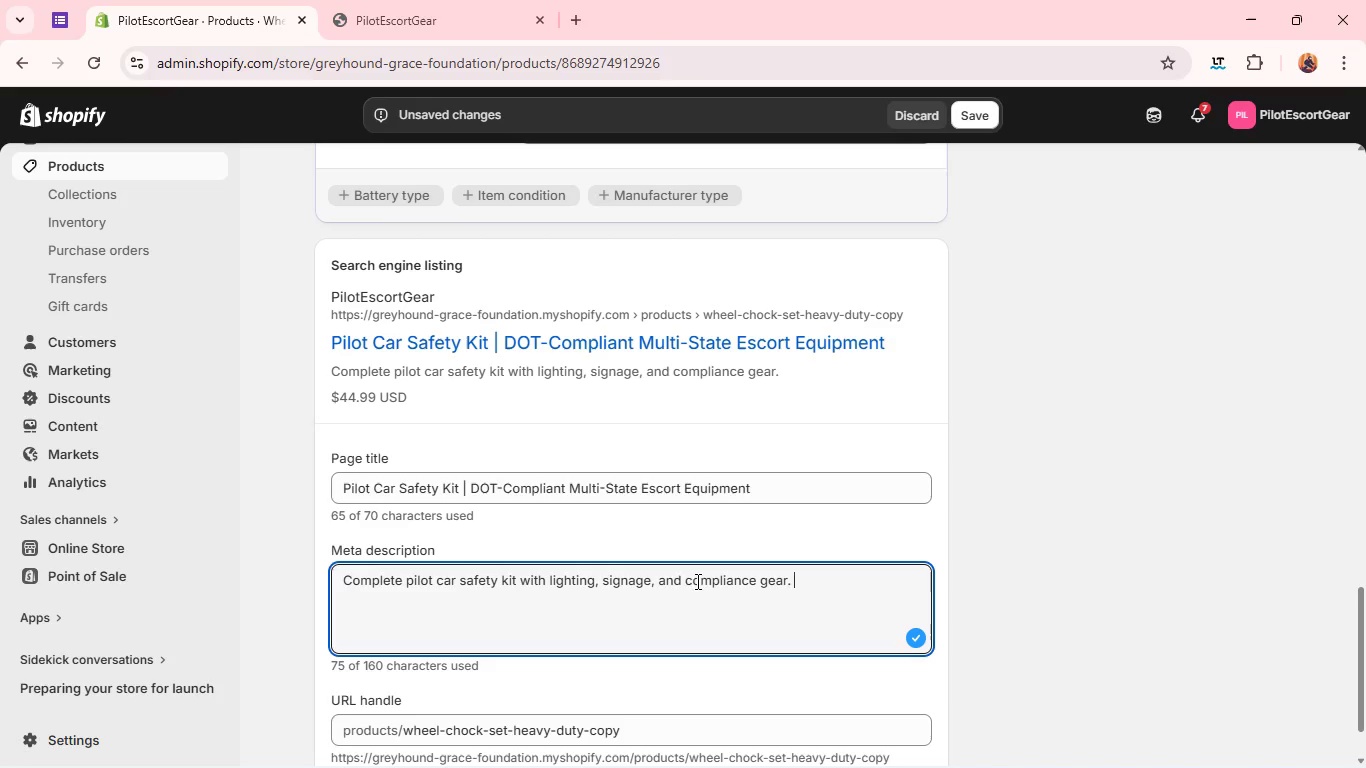 
type(Designed for multi-state escort bve)
key(Backspace)
key(Backspace)
key(Backspace)
type(vehicle )
key(Backspace)
key(Backspace)
key(Backspace)
key(Backspace)
 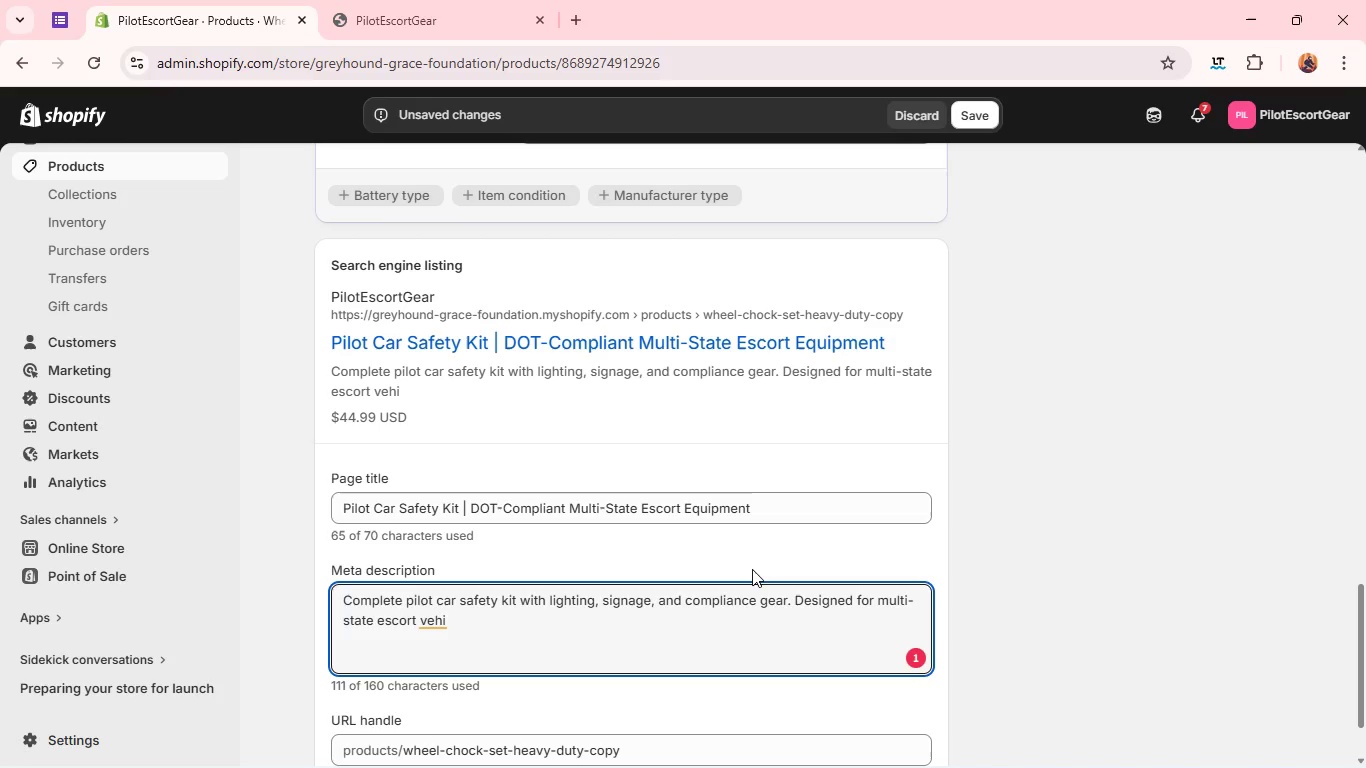 
type(cle operations and ove)
 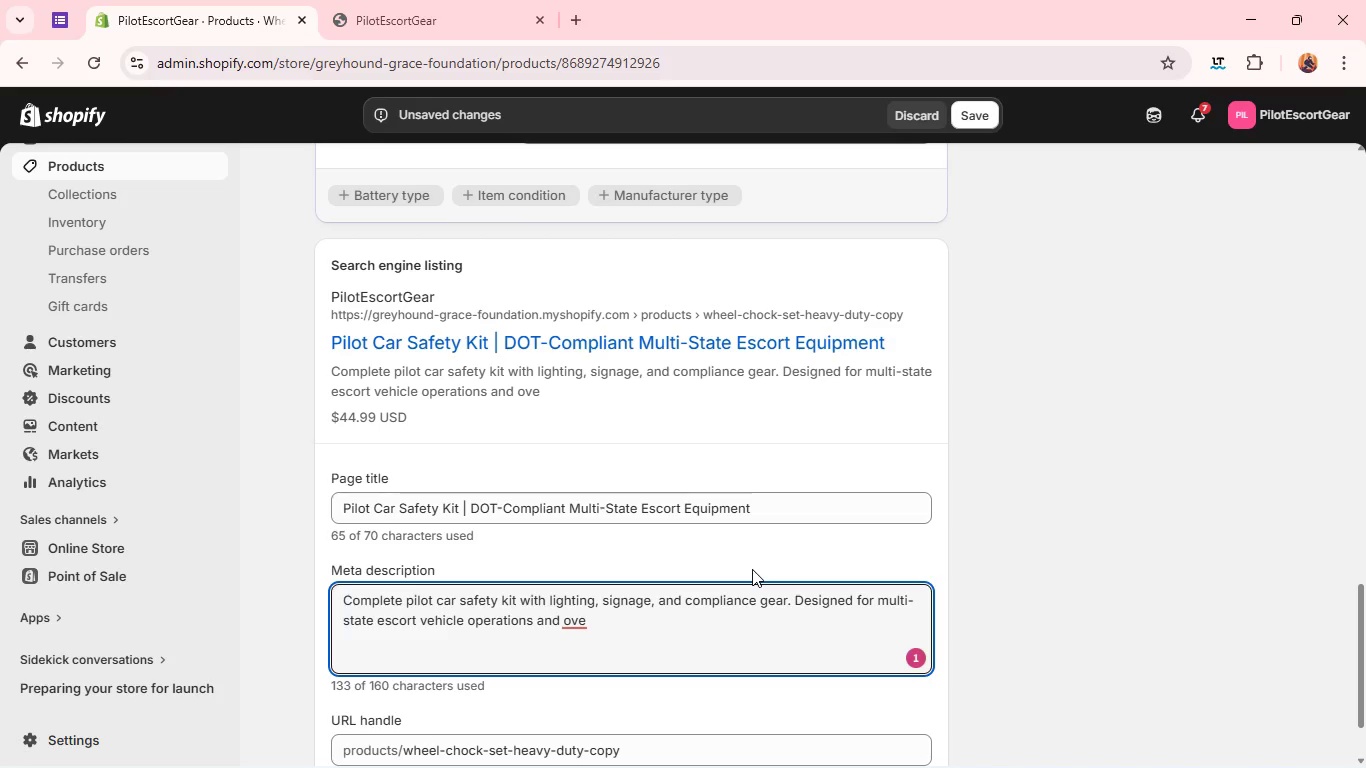 
type(rsize load tras)
key(Backspace)
type(nsport. )
 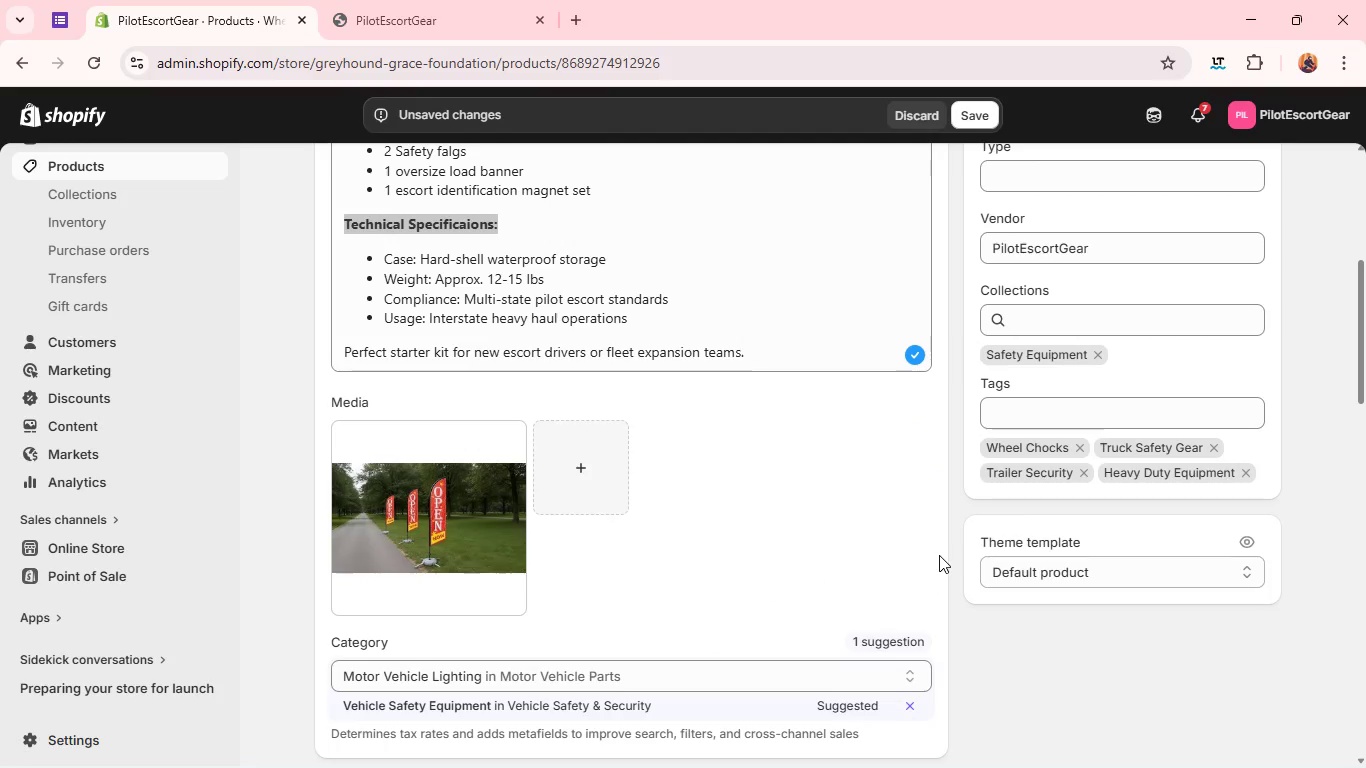 
wait(16.5)
 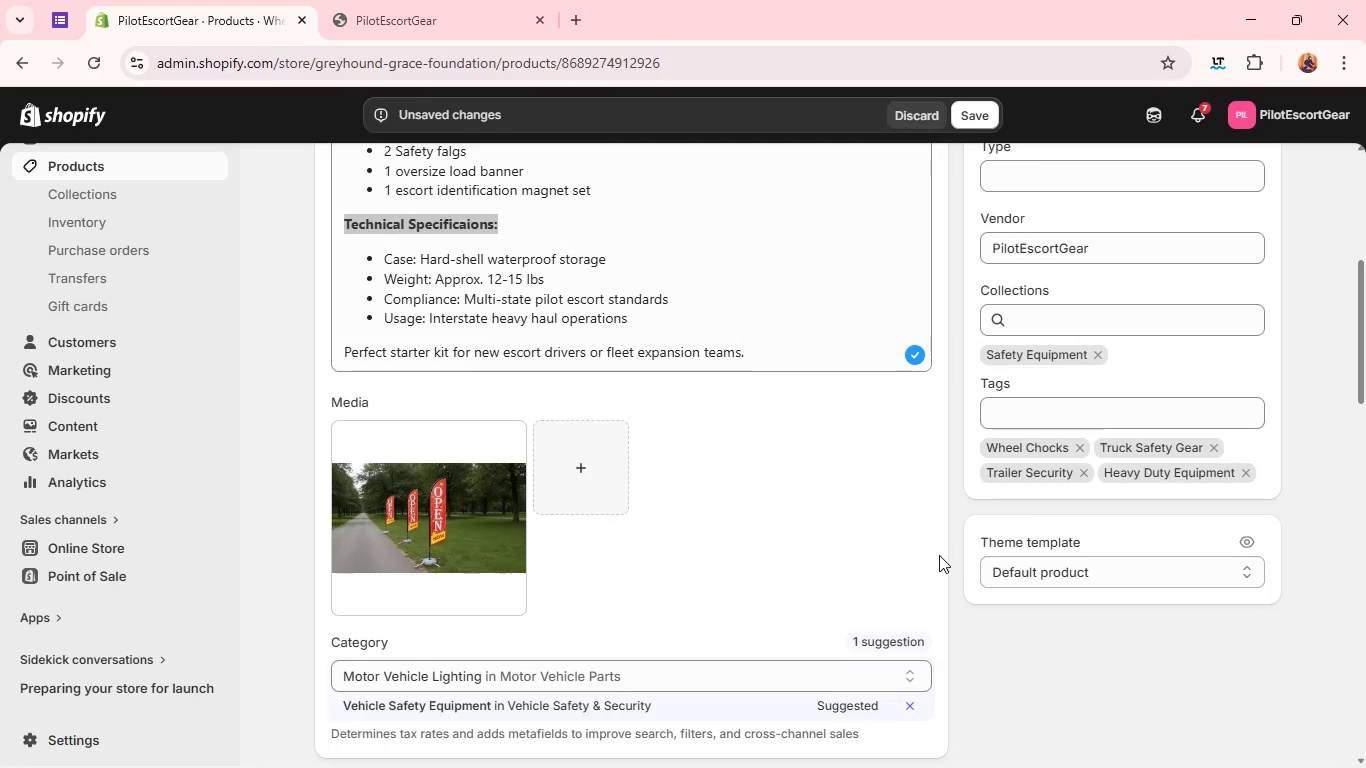 
left_click([1082, 452])
 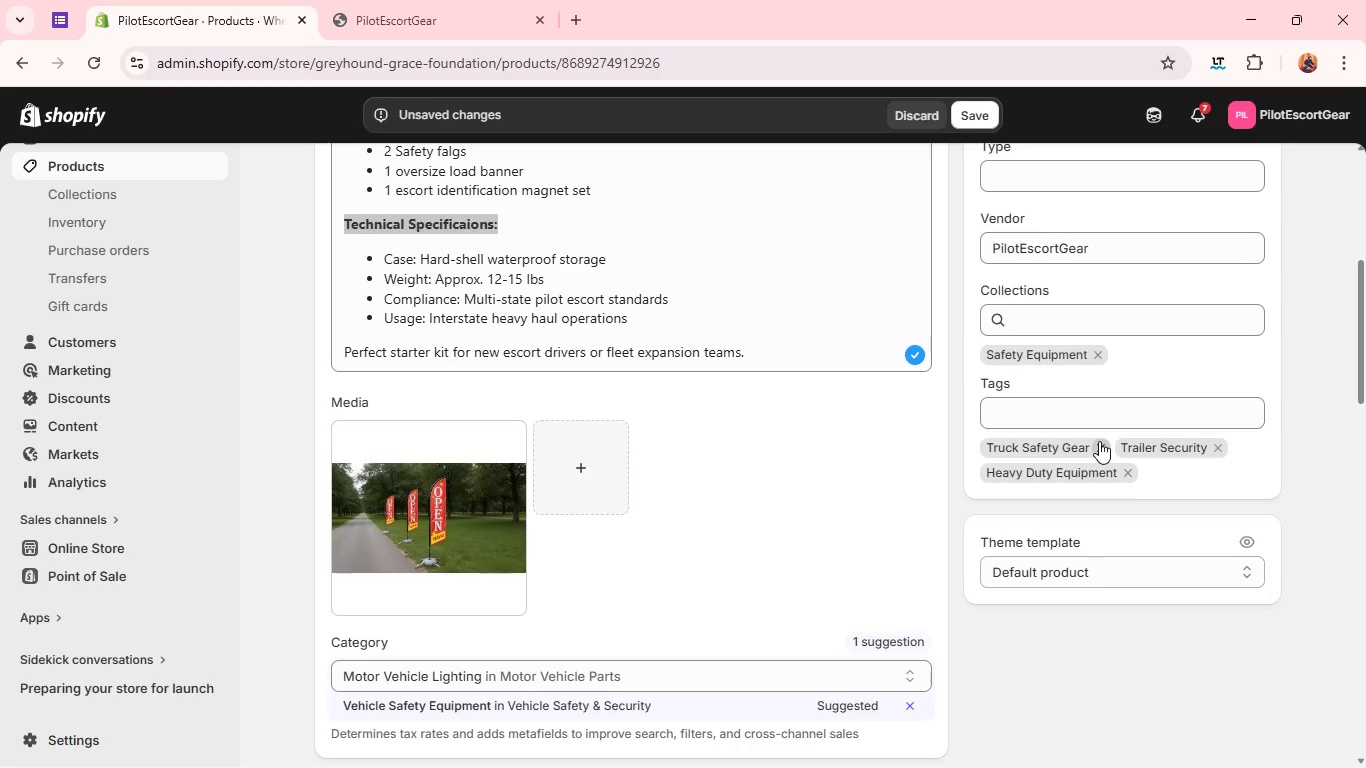 
left_click([1099, 441])
 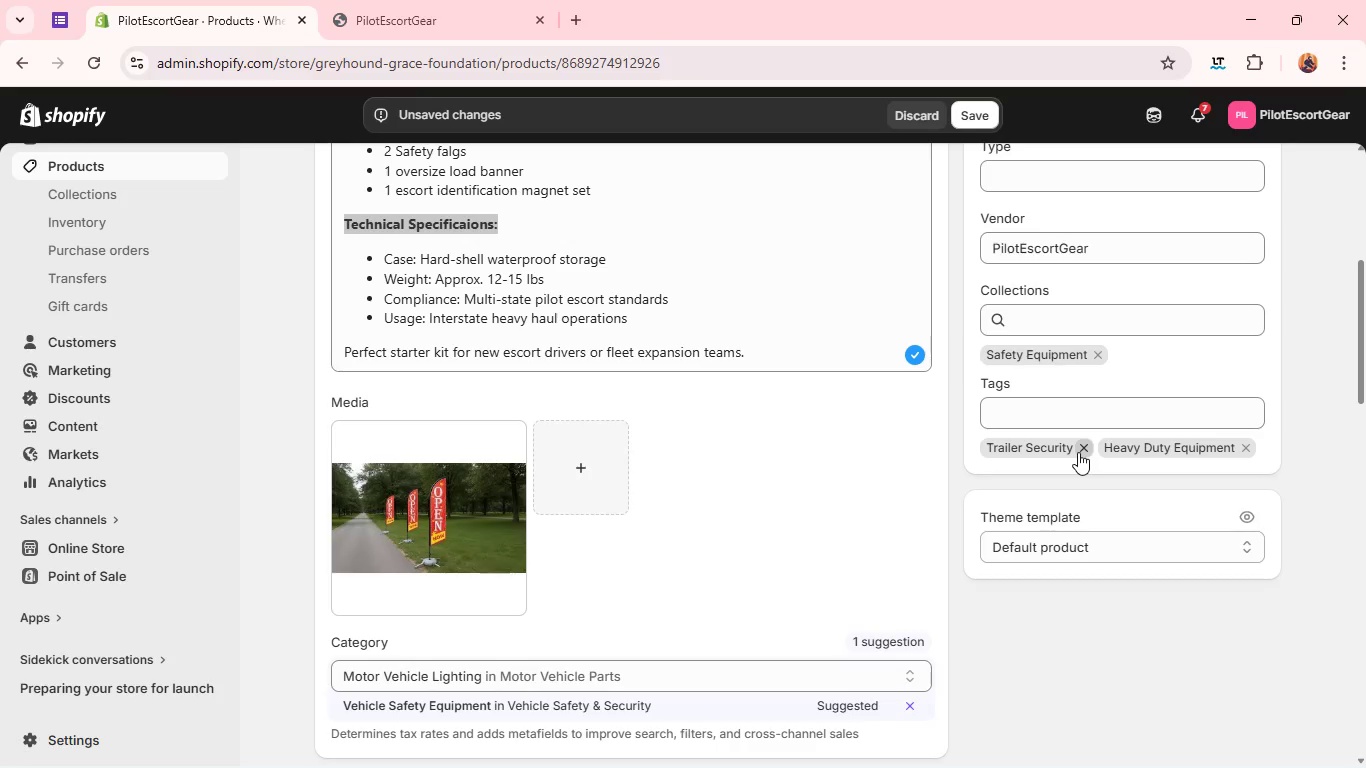 
left_click([1078, 452])
 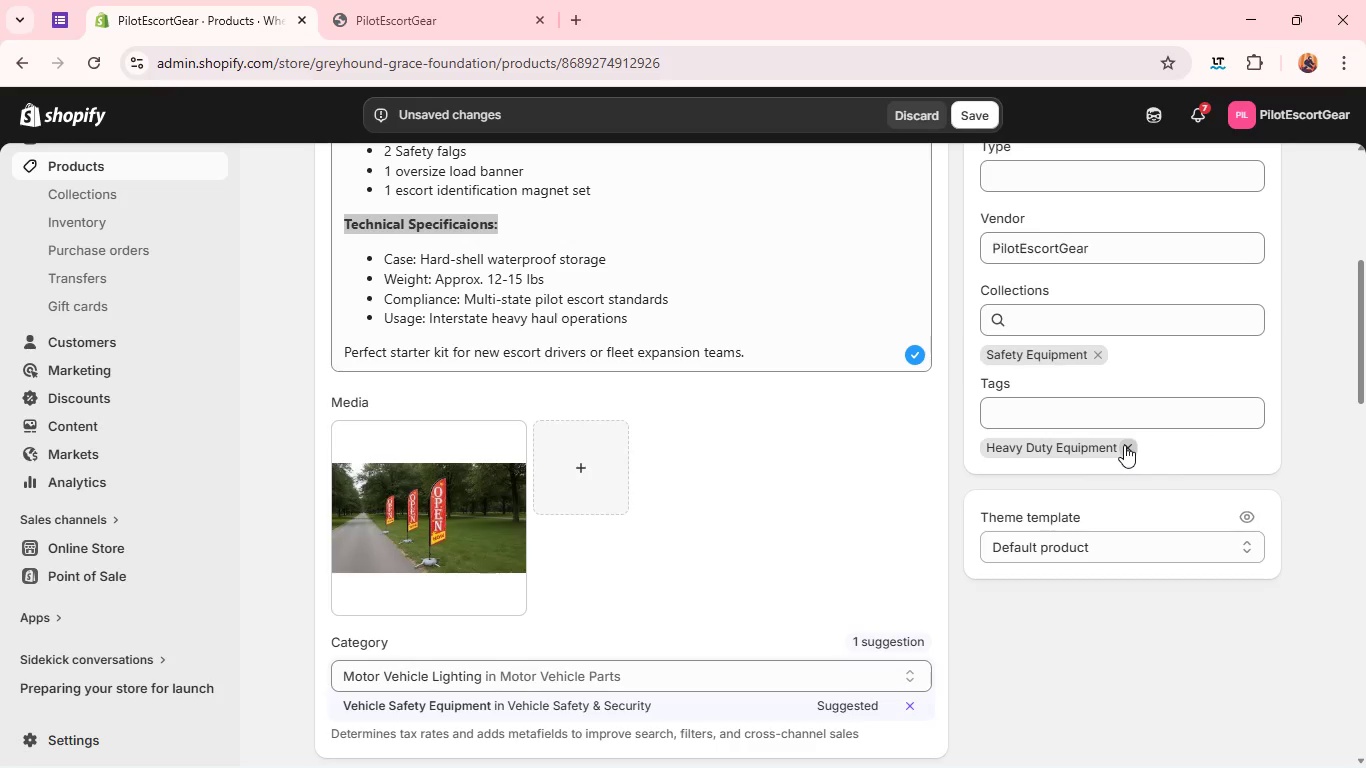 
left_click([1124, 445])
 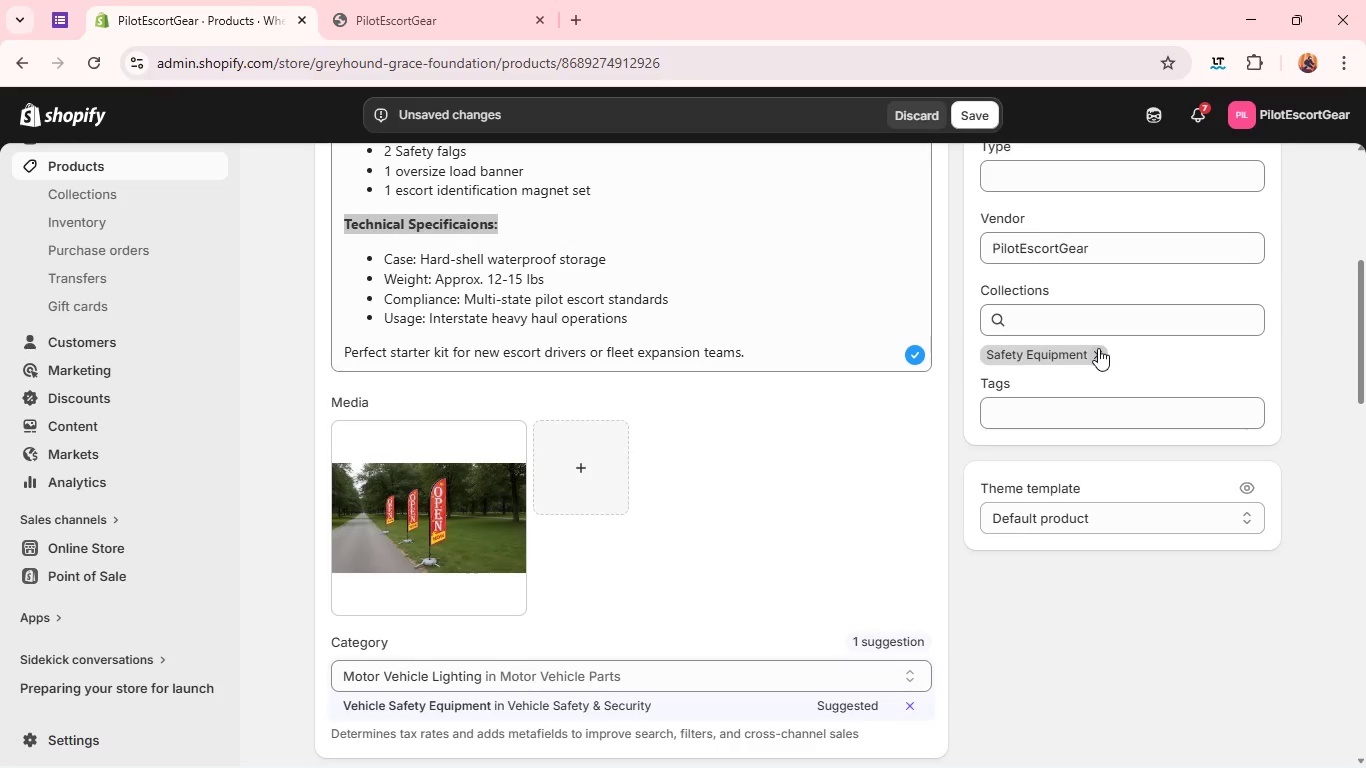 
left_click([1098, 348])
 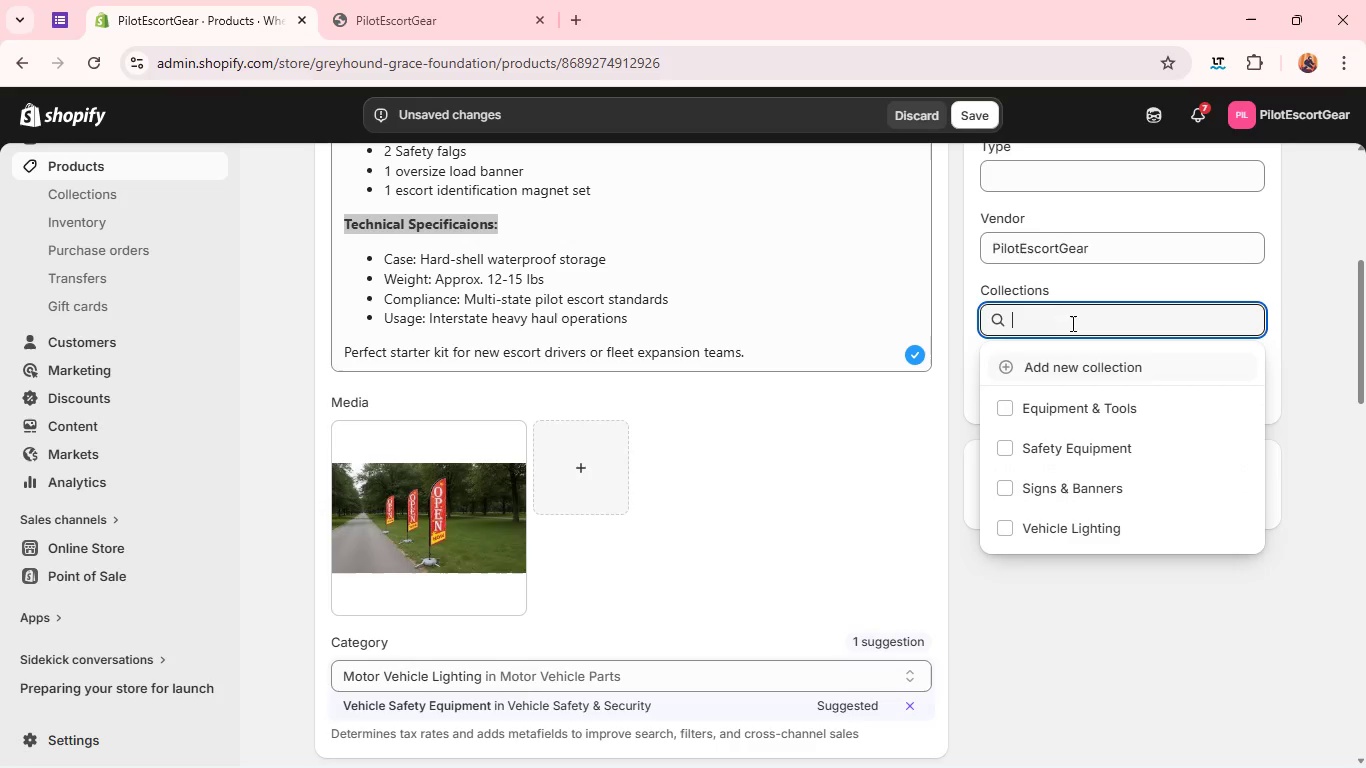 
left_click([1071, 323])
 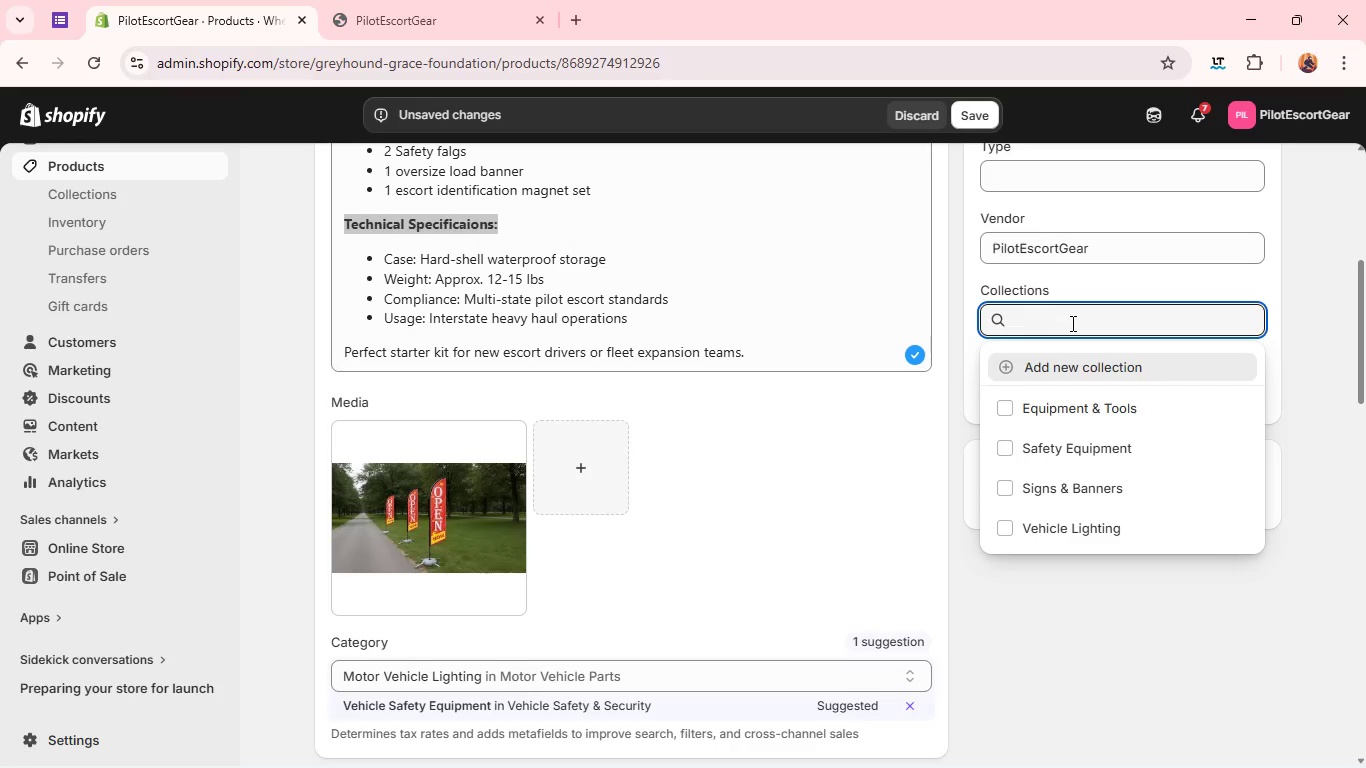 
type(Safety Kits)
 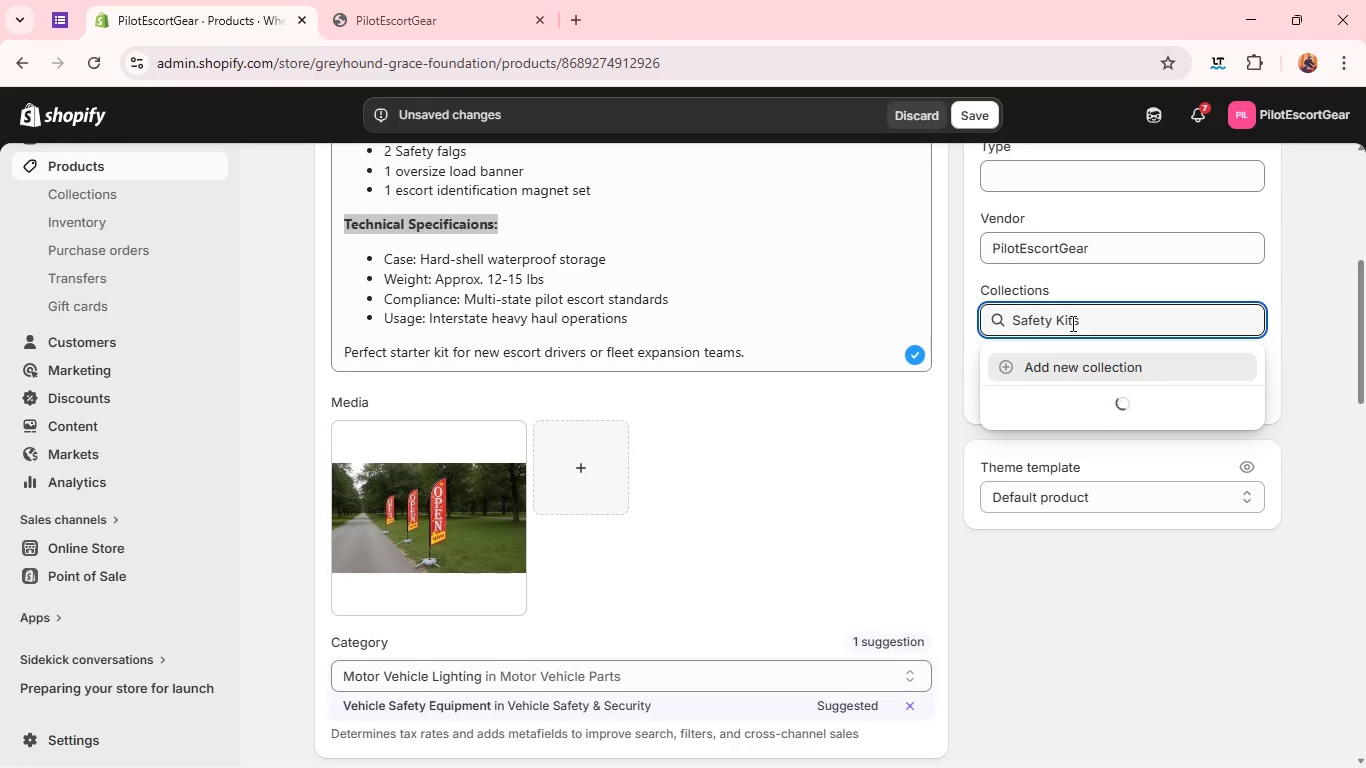 
key(Enter)
 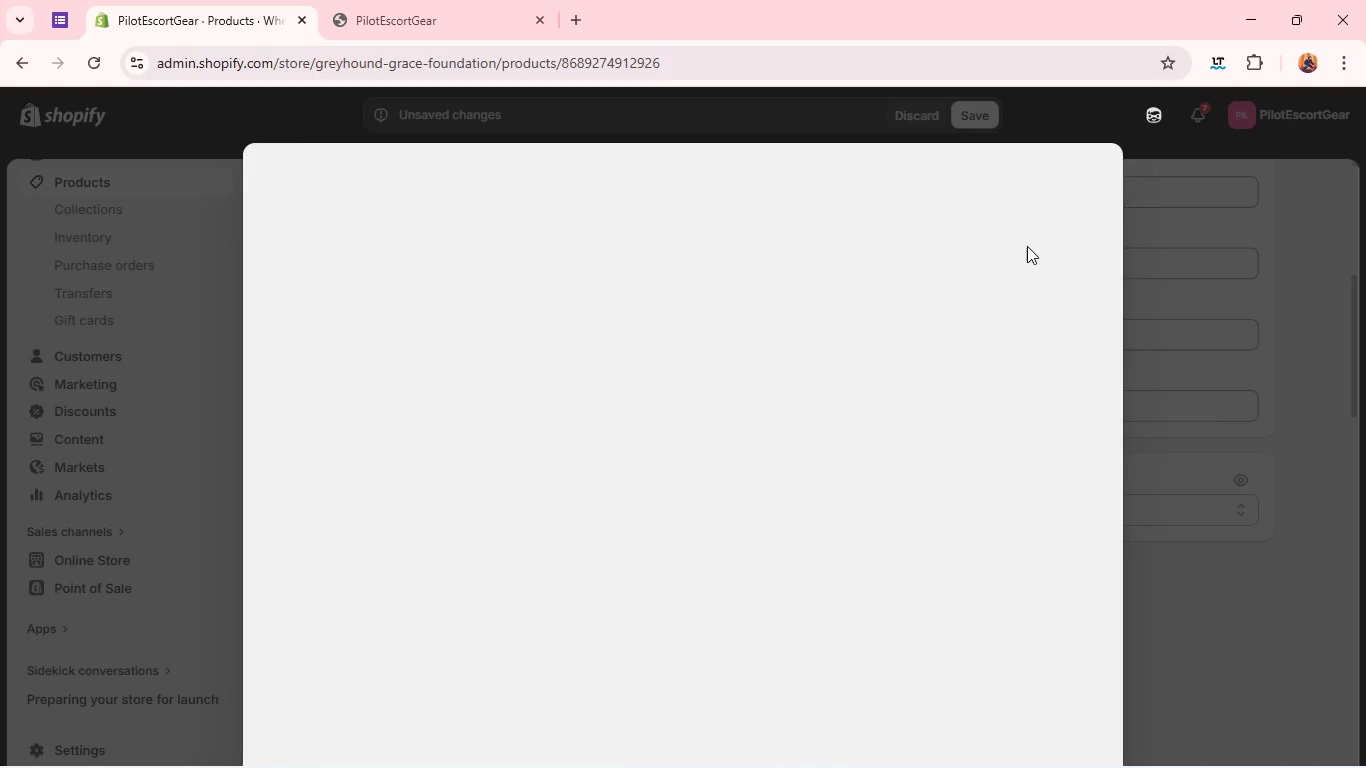 
mouse_move([1052, 179])
 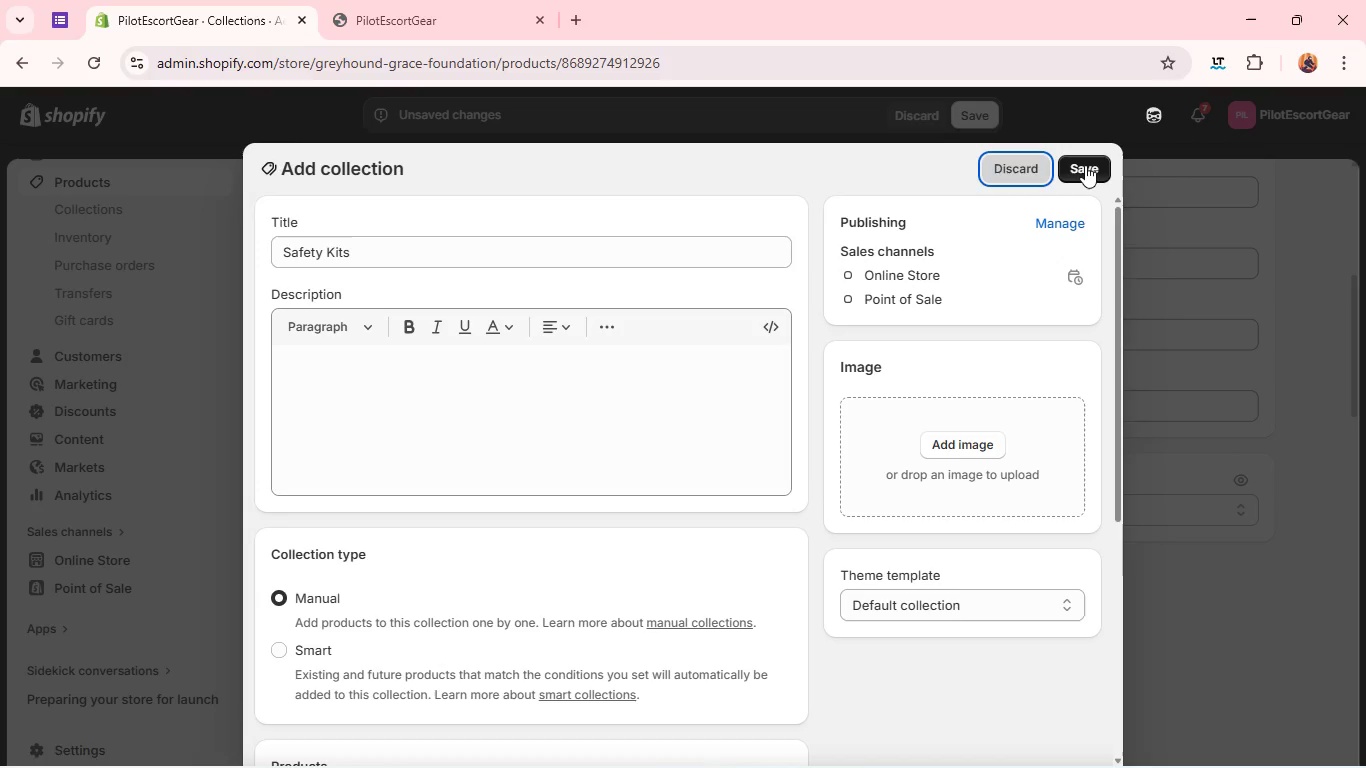 
left_click([1085, 165])
 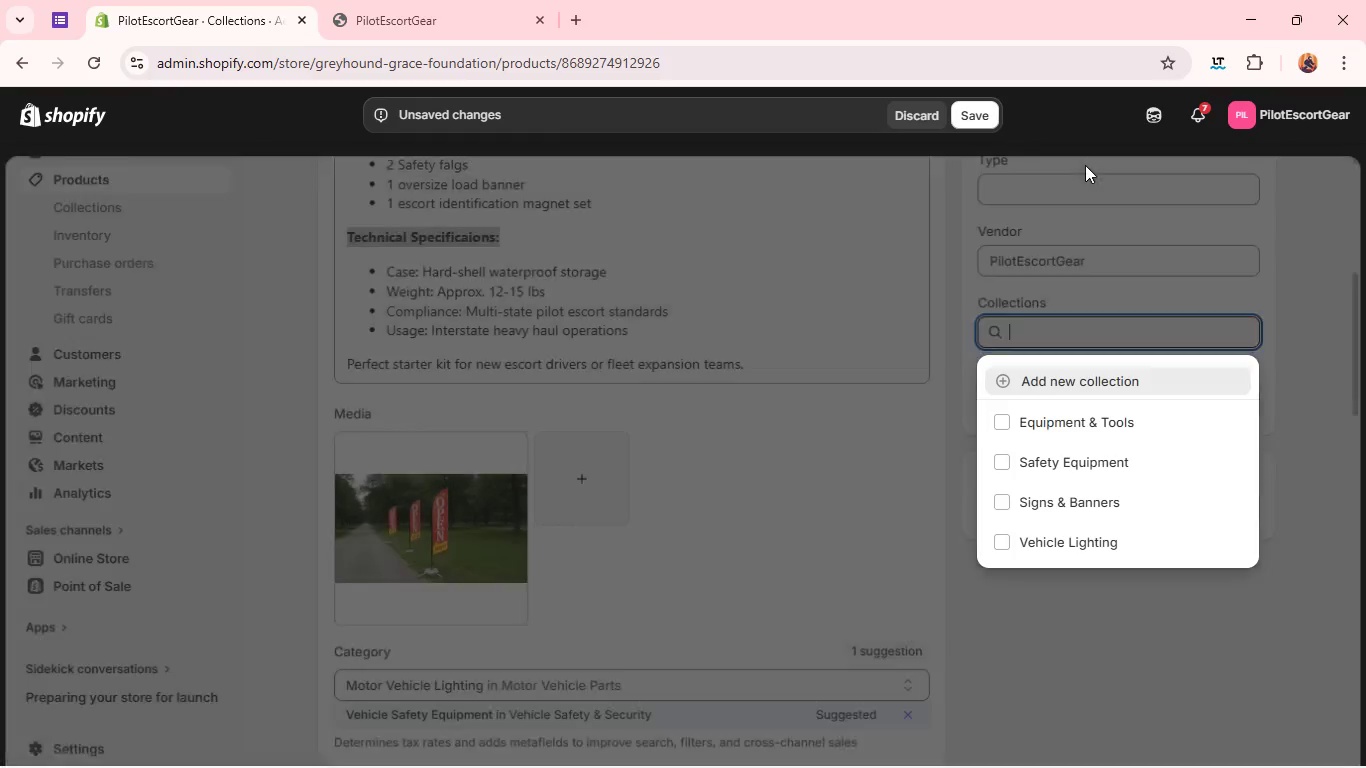 
wait(8.14)
 